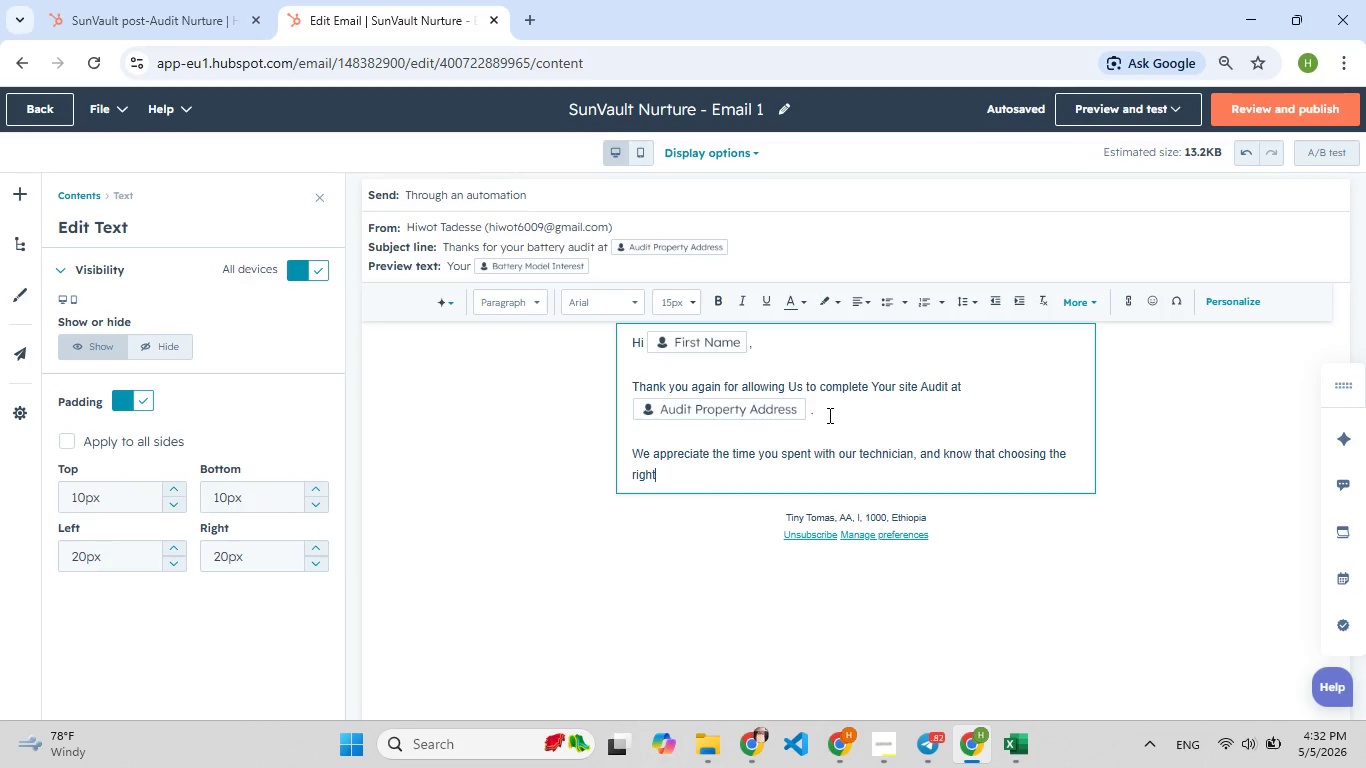 
type( batte)
 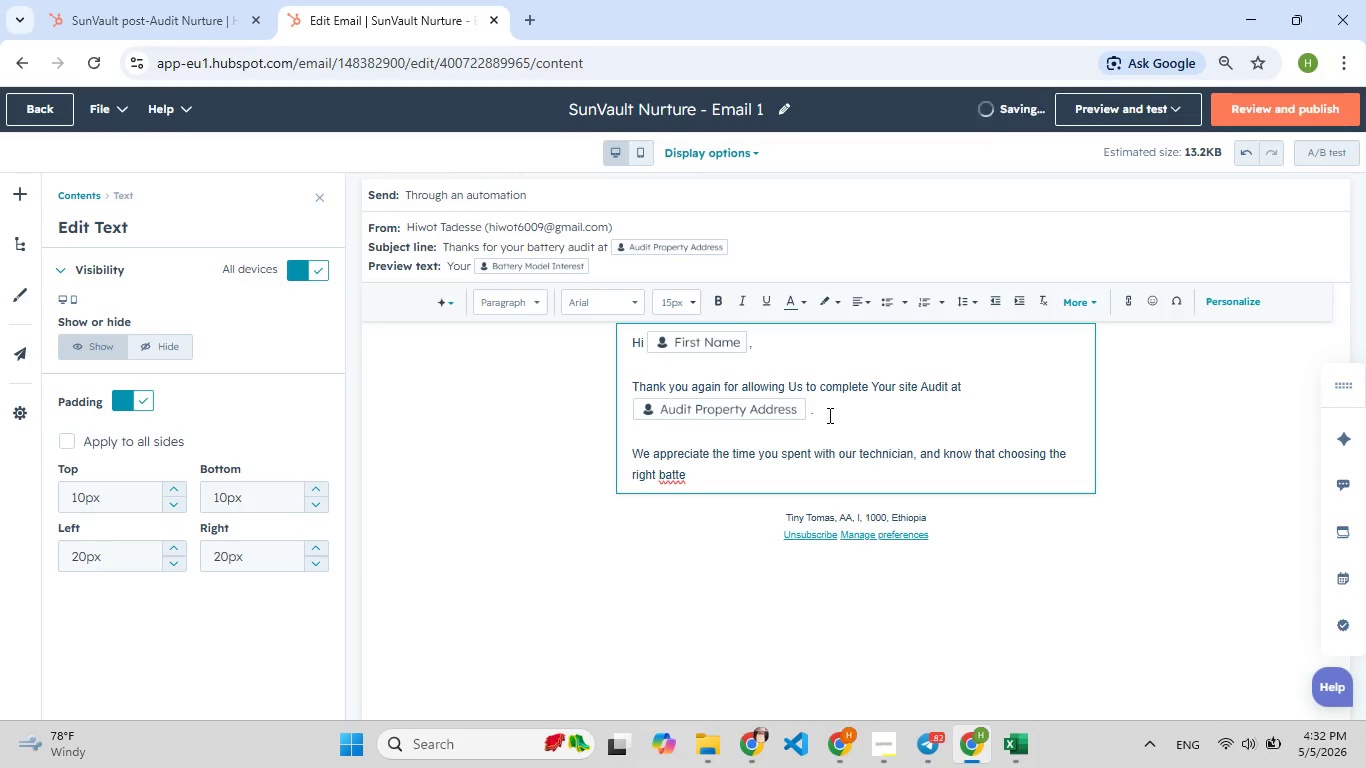 
type(ry n)
key(Backspace)
type([F9]back)
 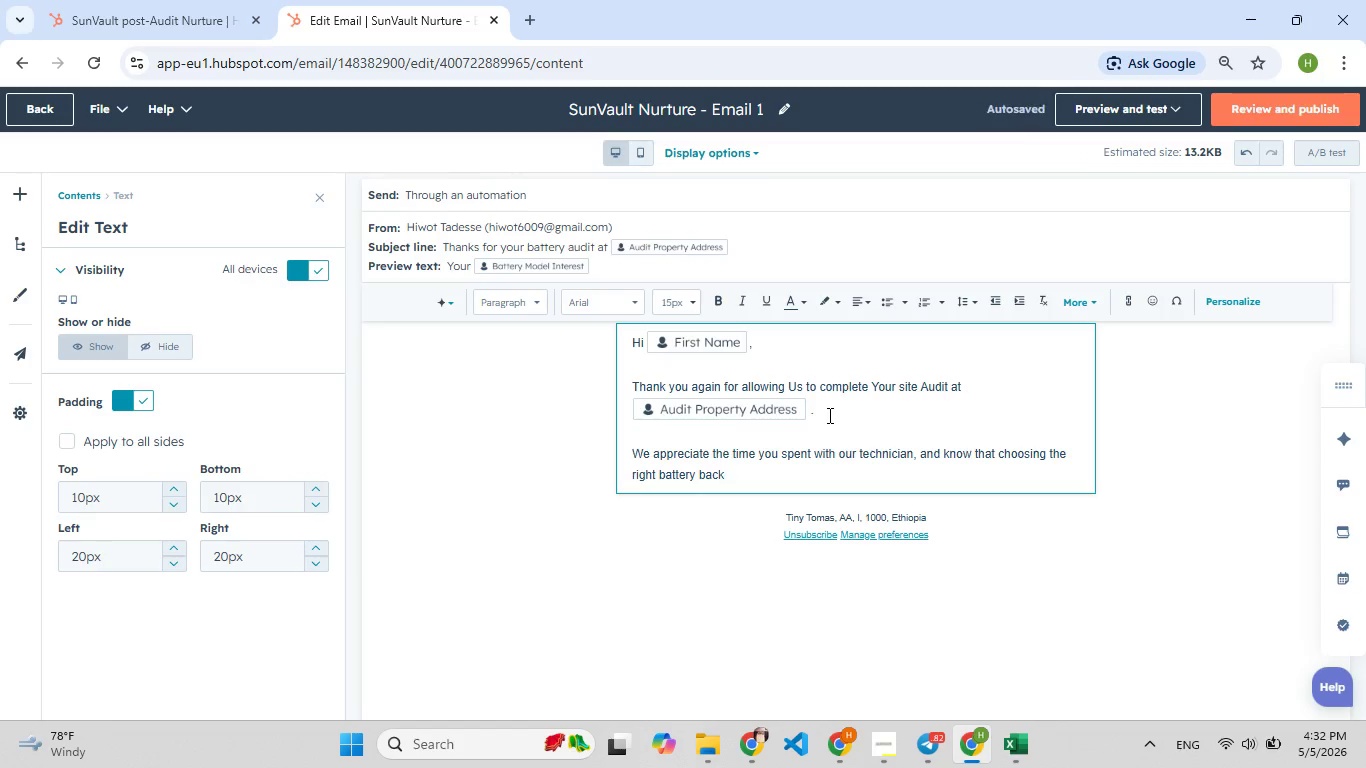 
wait(8.73)
 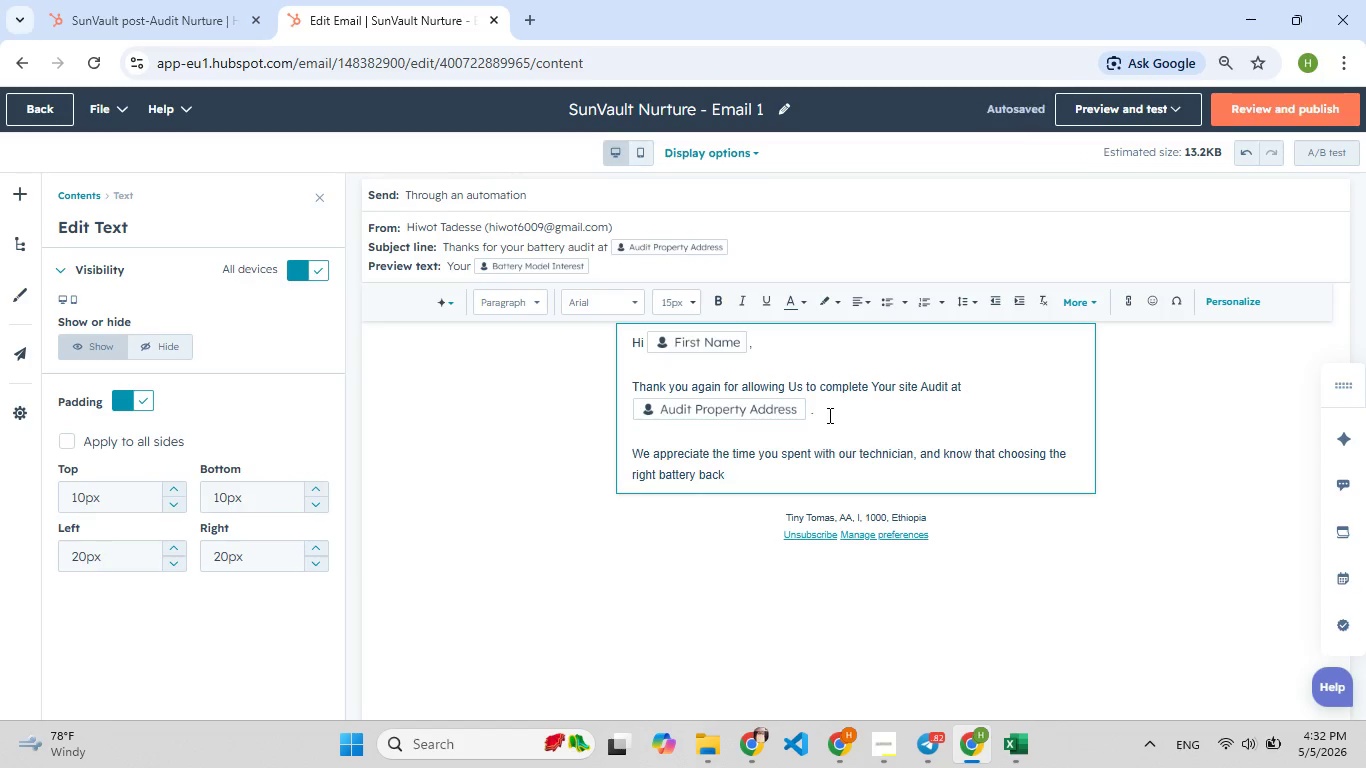 
type(up syste)
 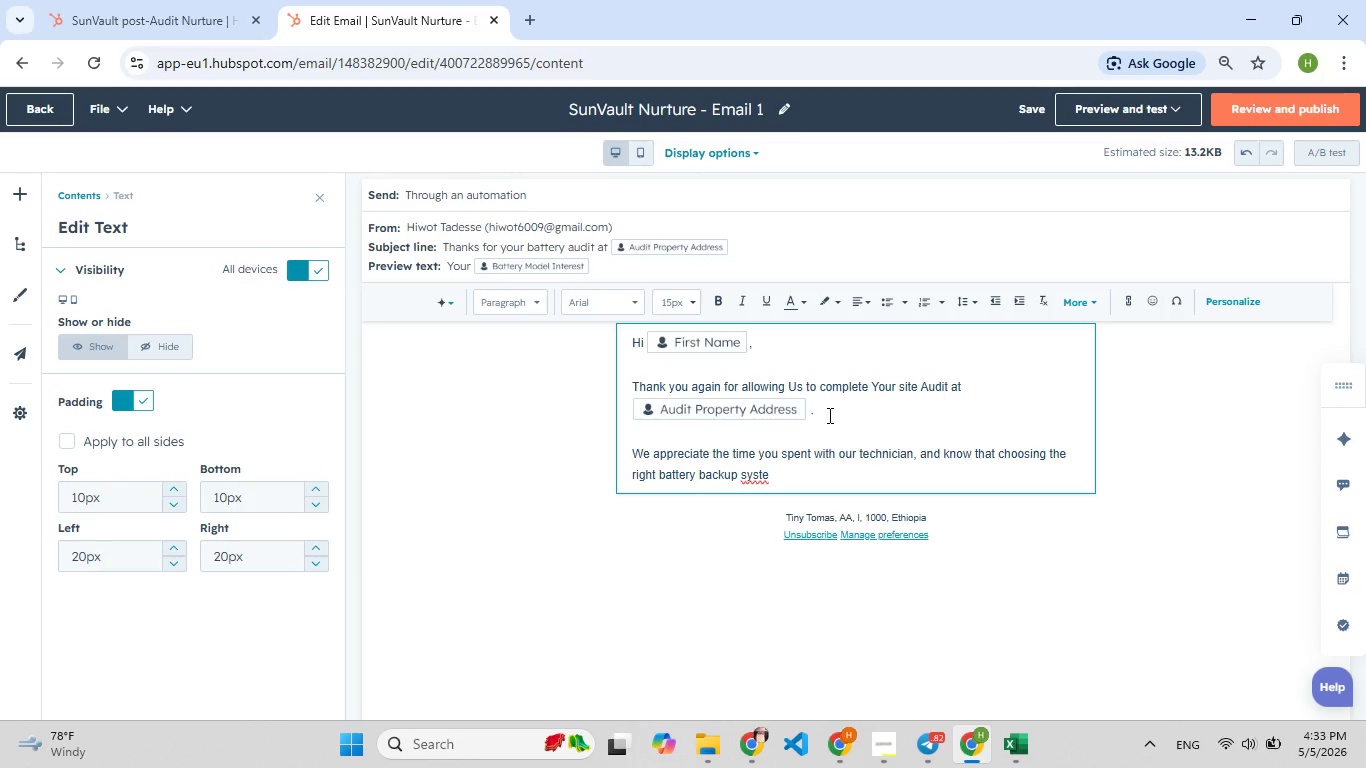 
key(M)
 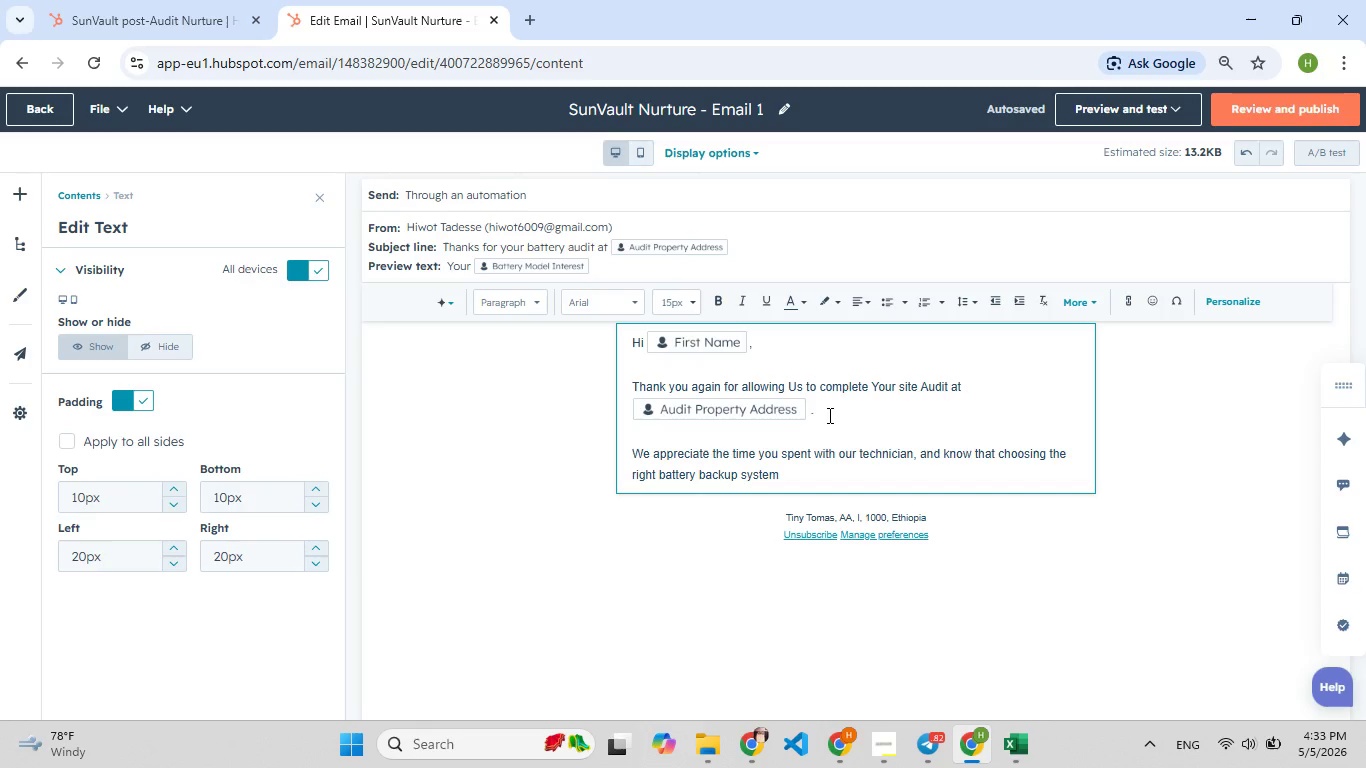 
wait(8.81)
 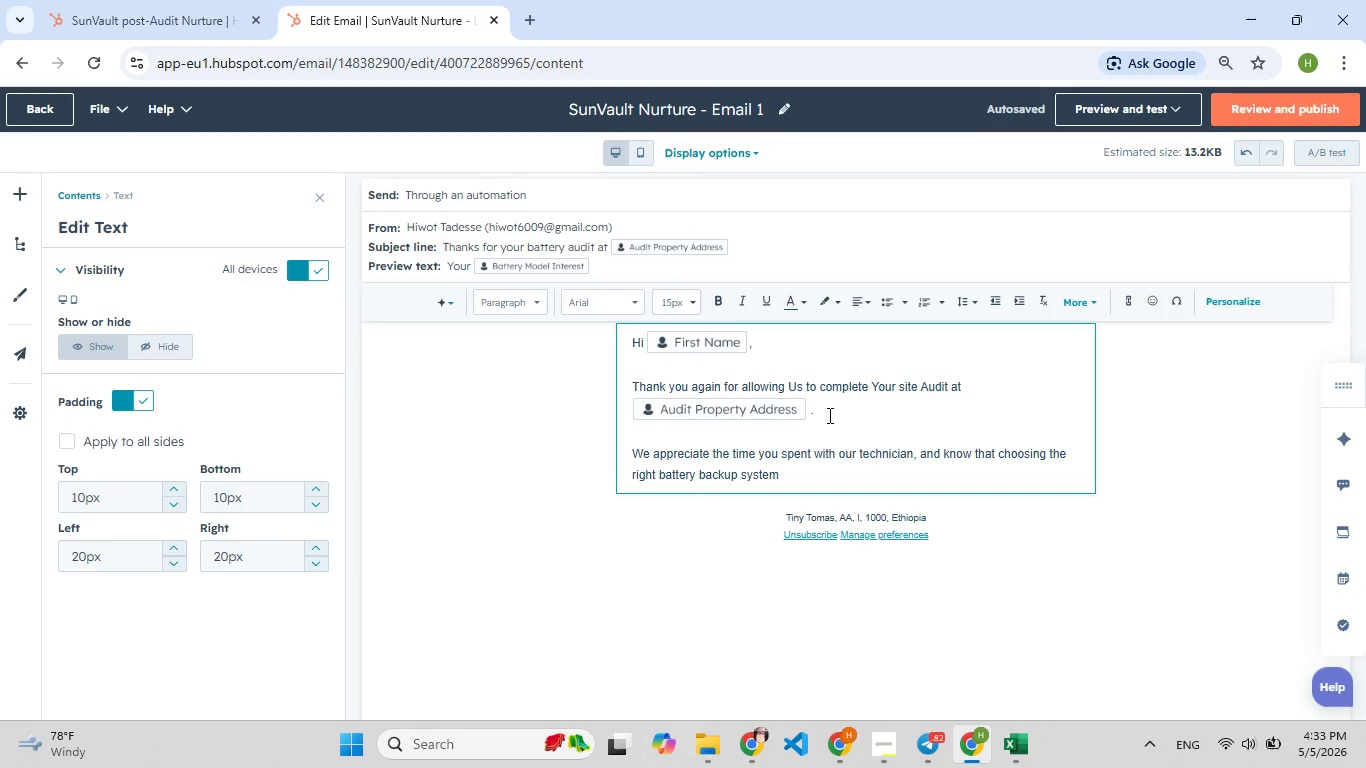 
type( is important decision for)
 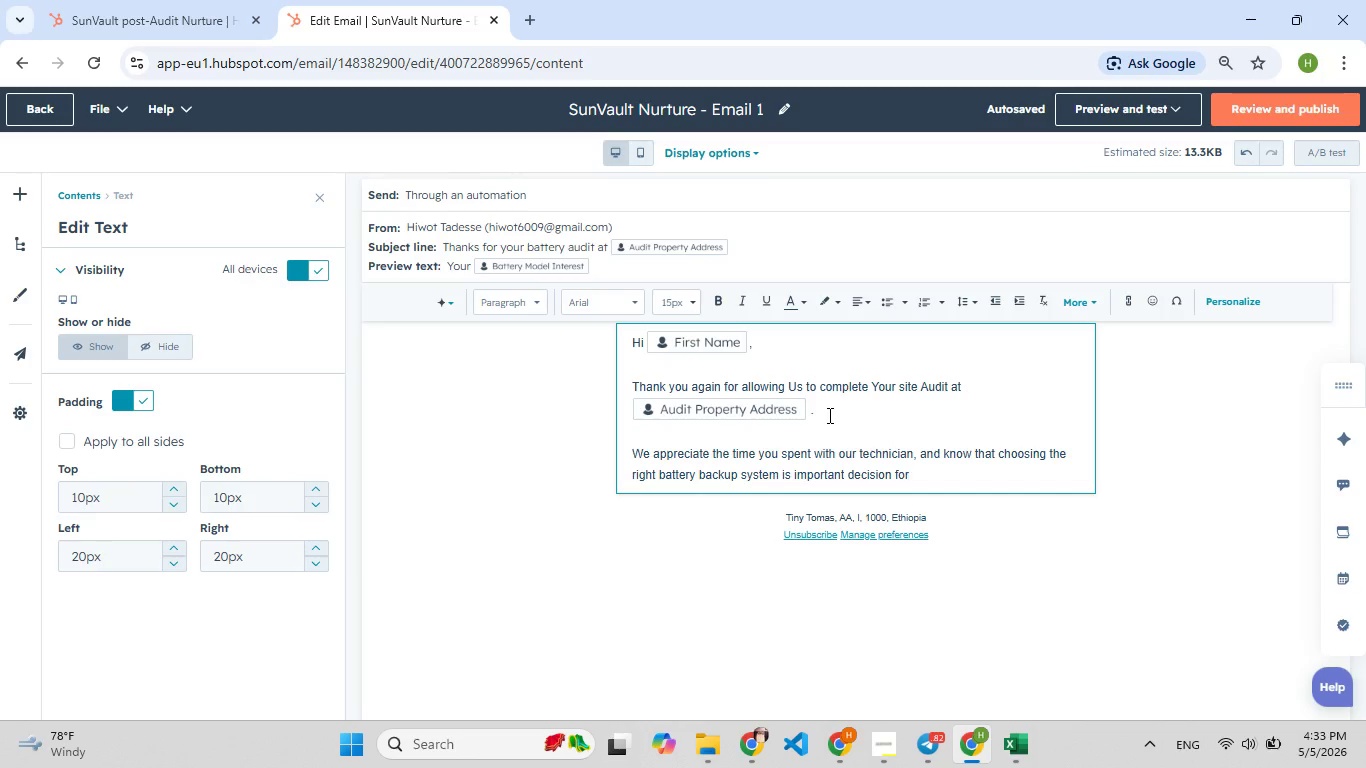 
type( your h[F7]ome. T[F7]hat's )
 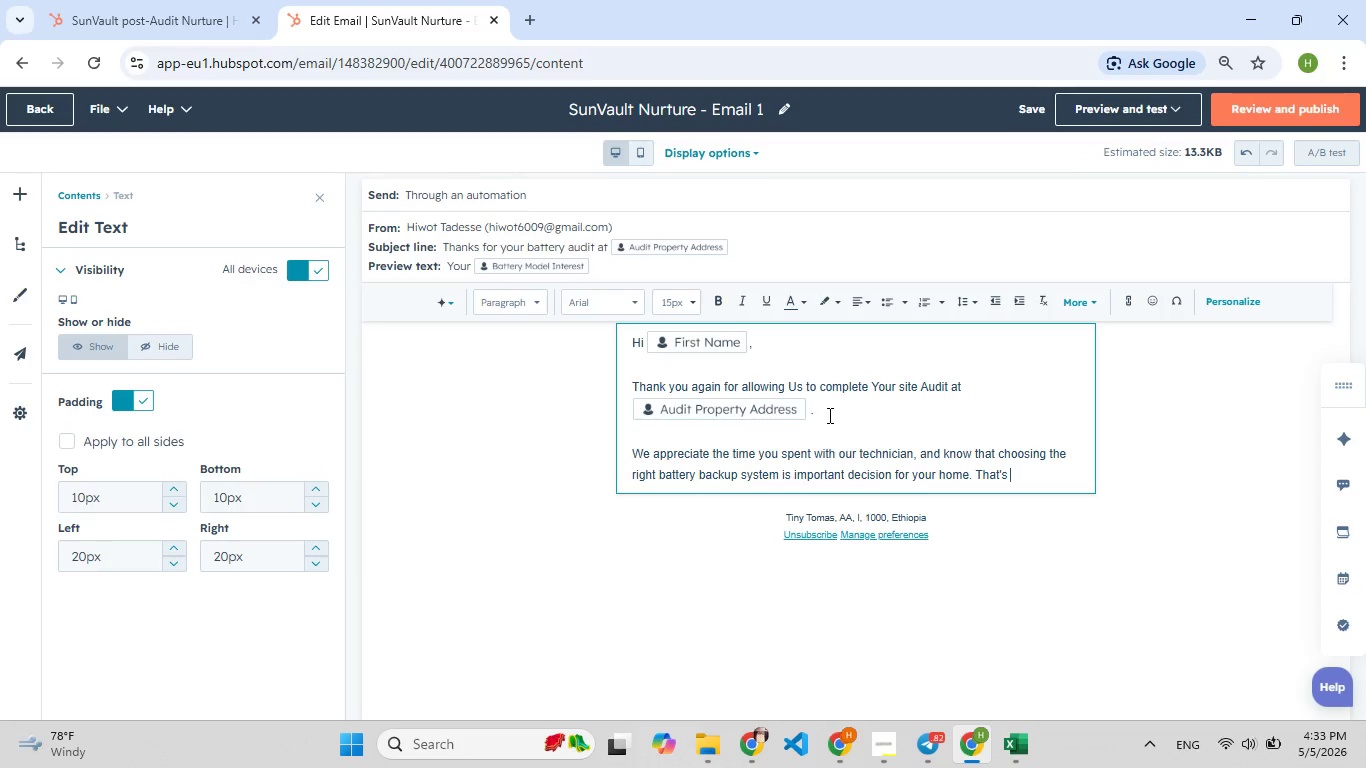 
type(wh[F7]y we want to make sure you [F7]hac[F9])
key(Backspace)
type(ve all t[F7]he information you need)
 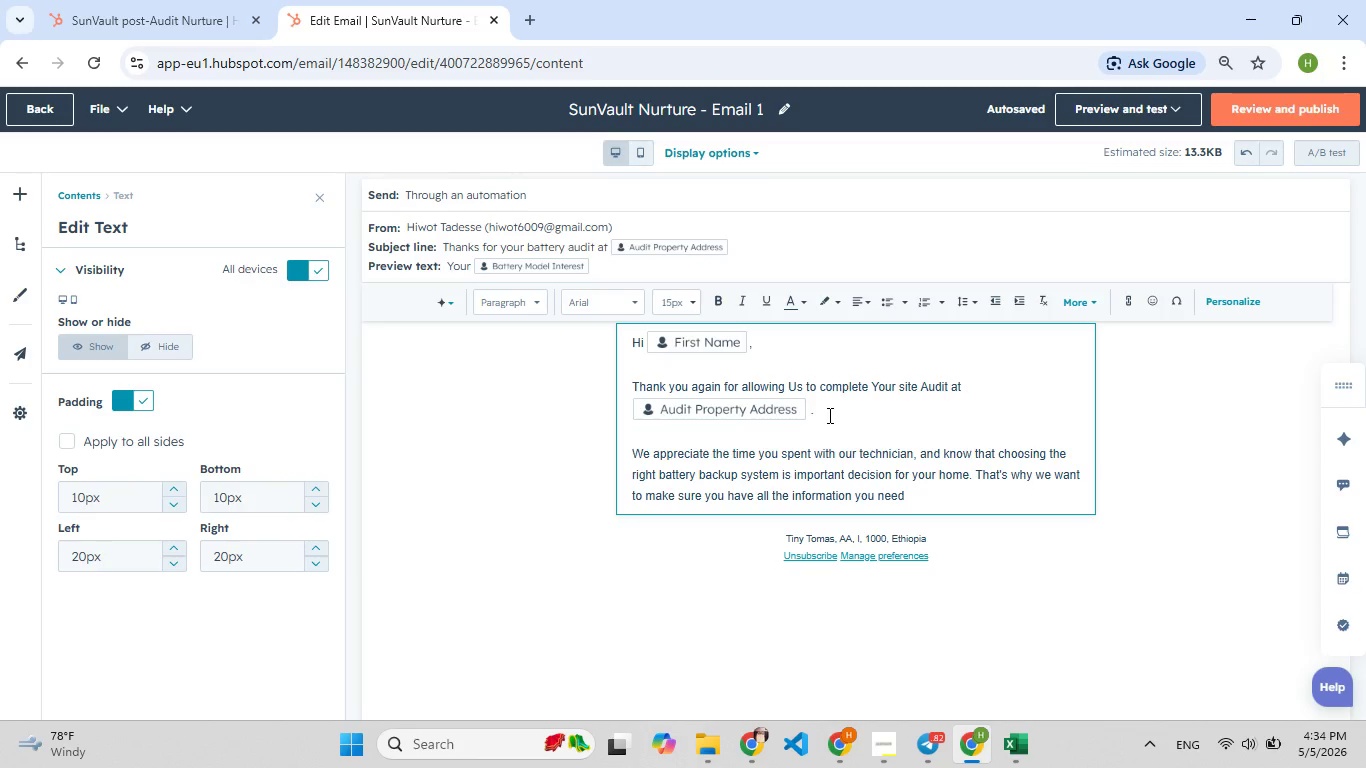 
wait(6.25)
 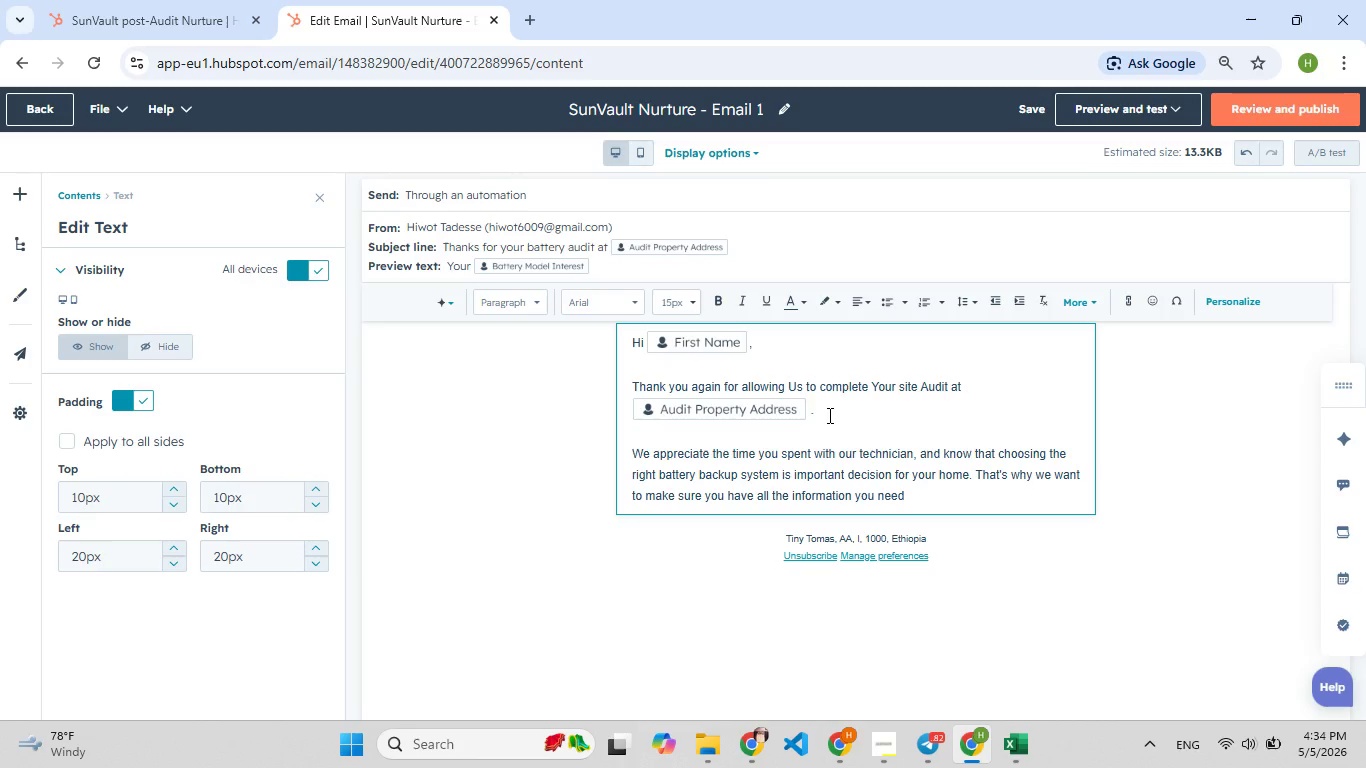 
key(Space)
 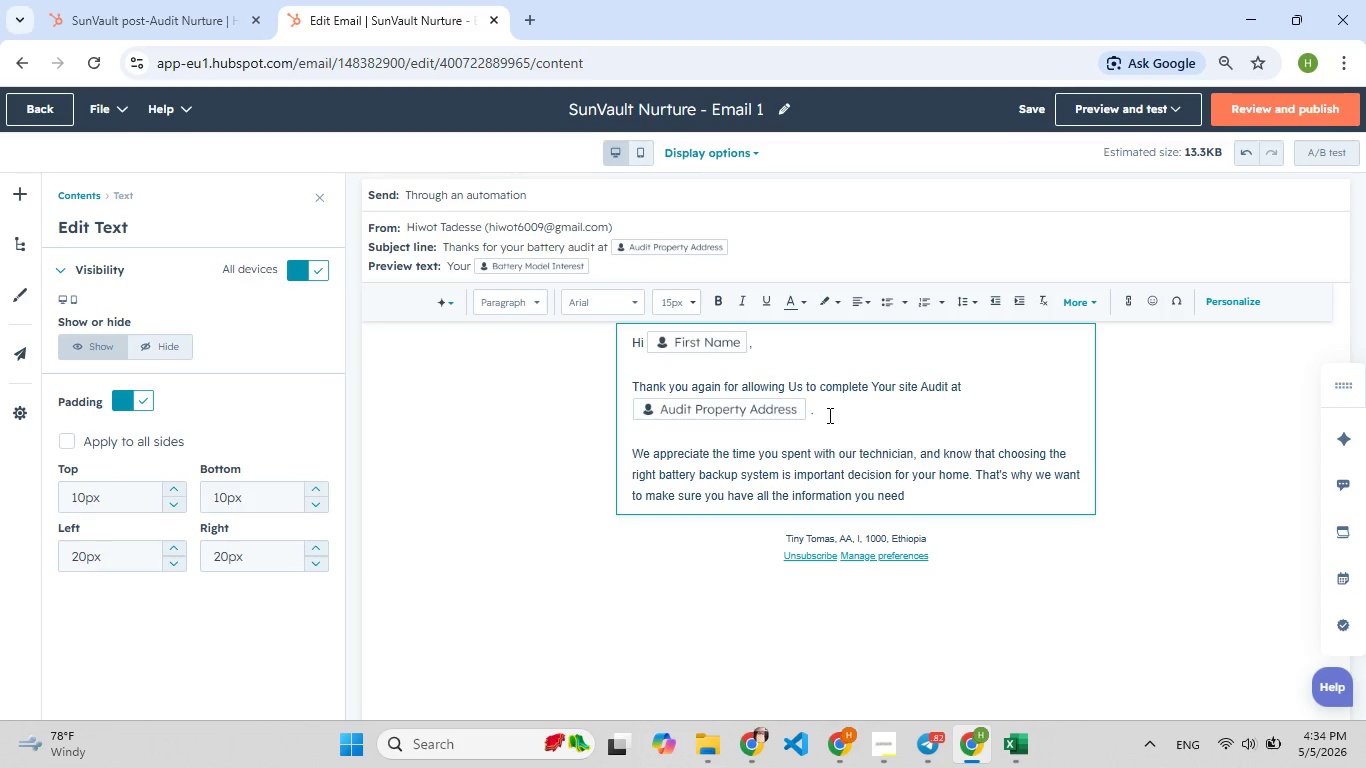 
type(upfront - no pressure, just claru[F9])
key(Backspace)
type(ity.)
 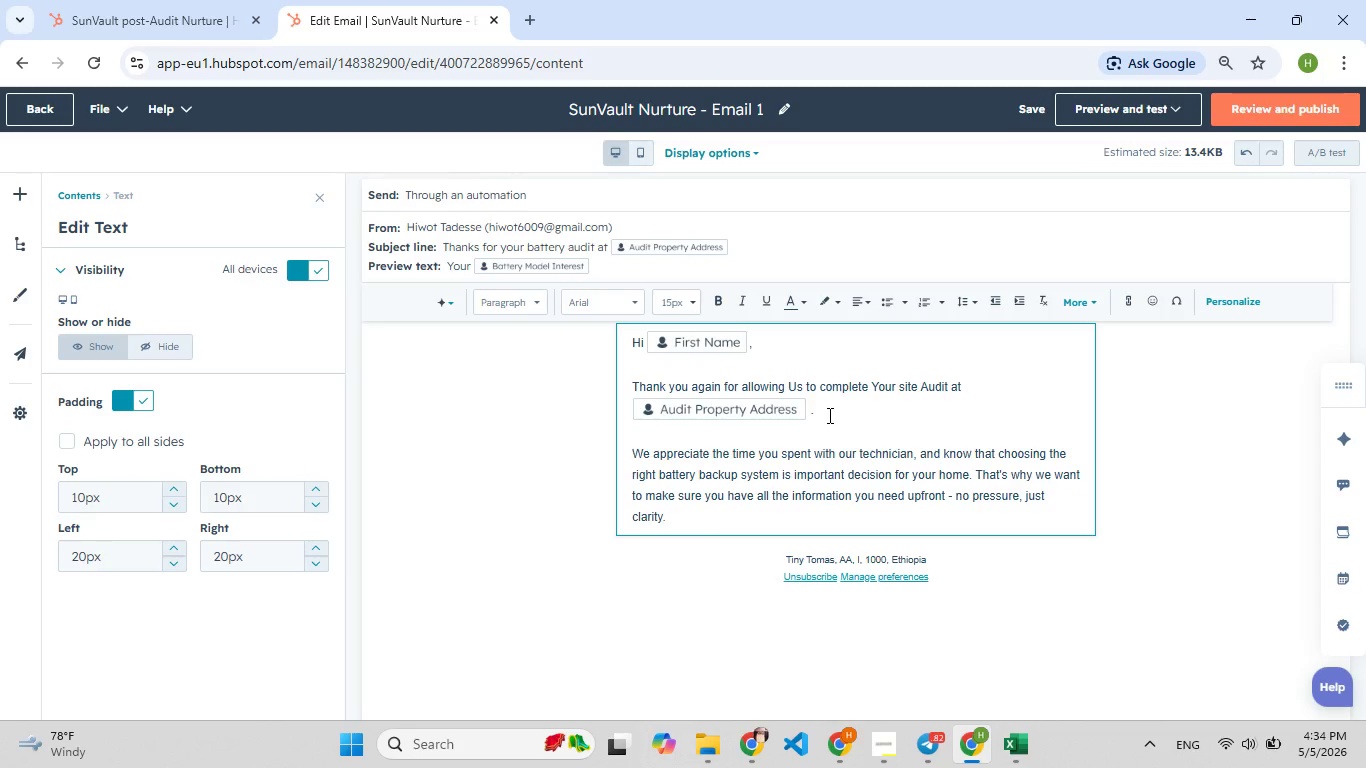 
key(Enter)
 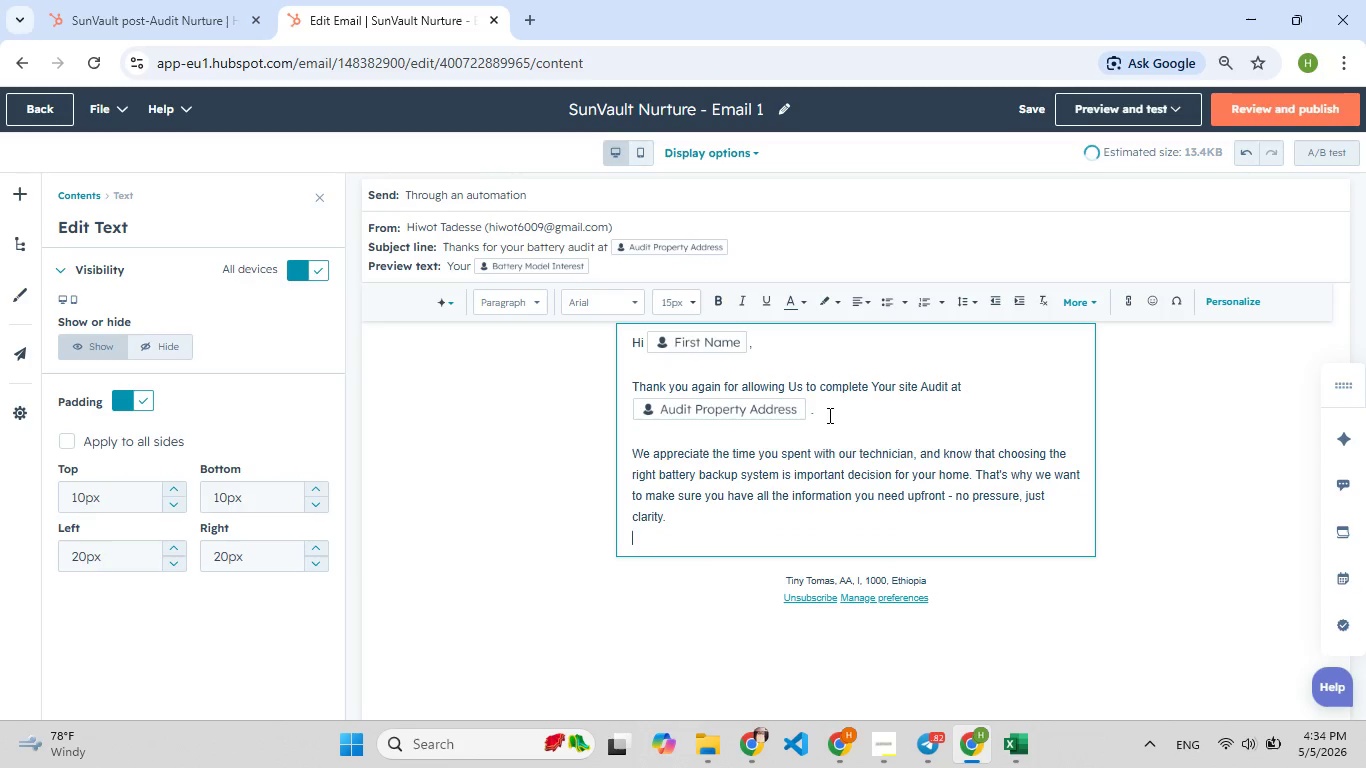 
key(Enter)
 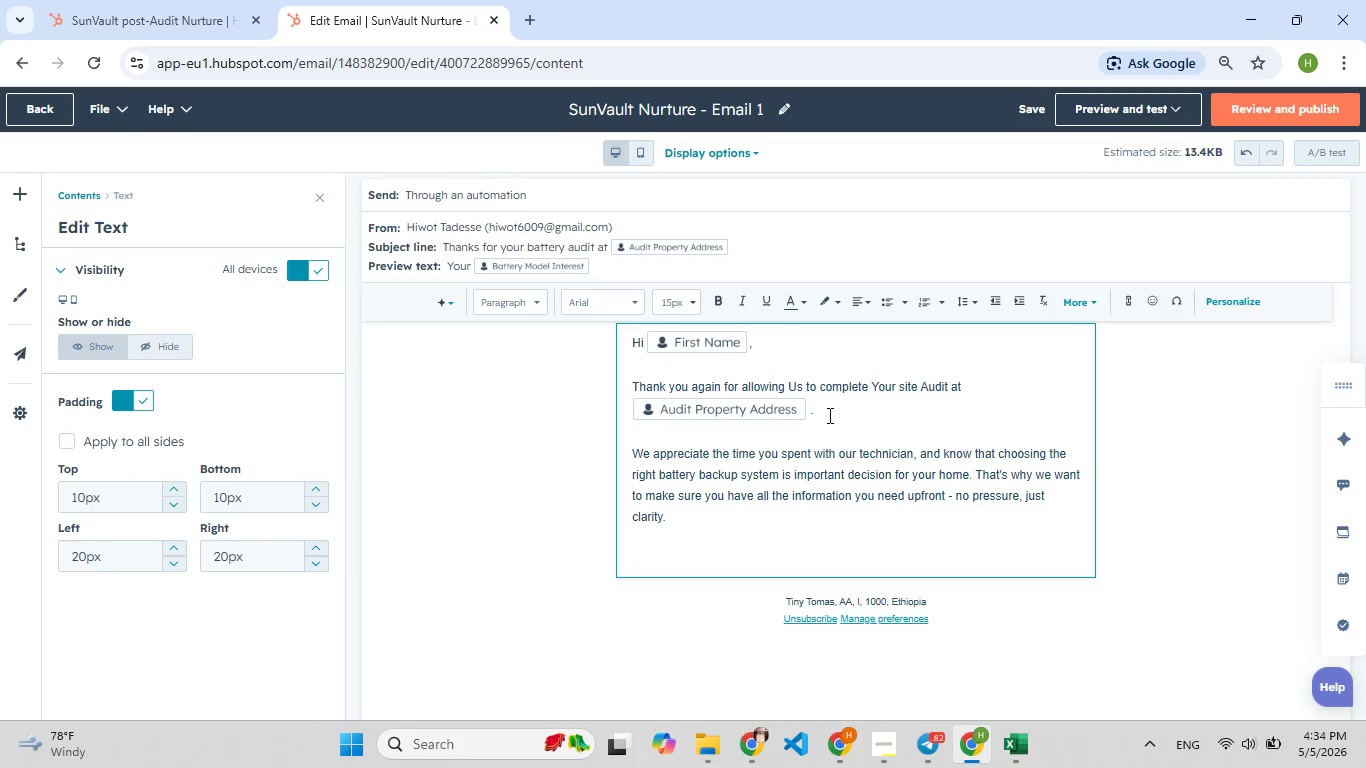 
type(We are following[F8])
 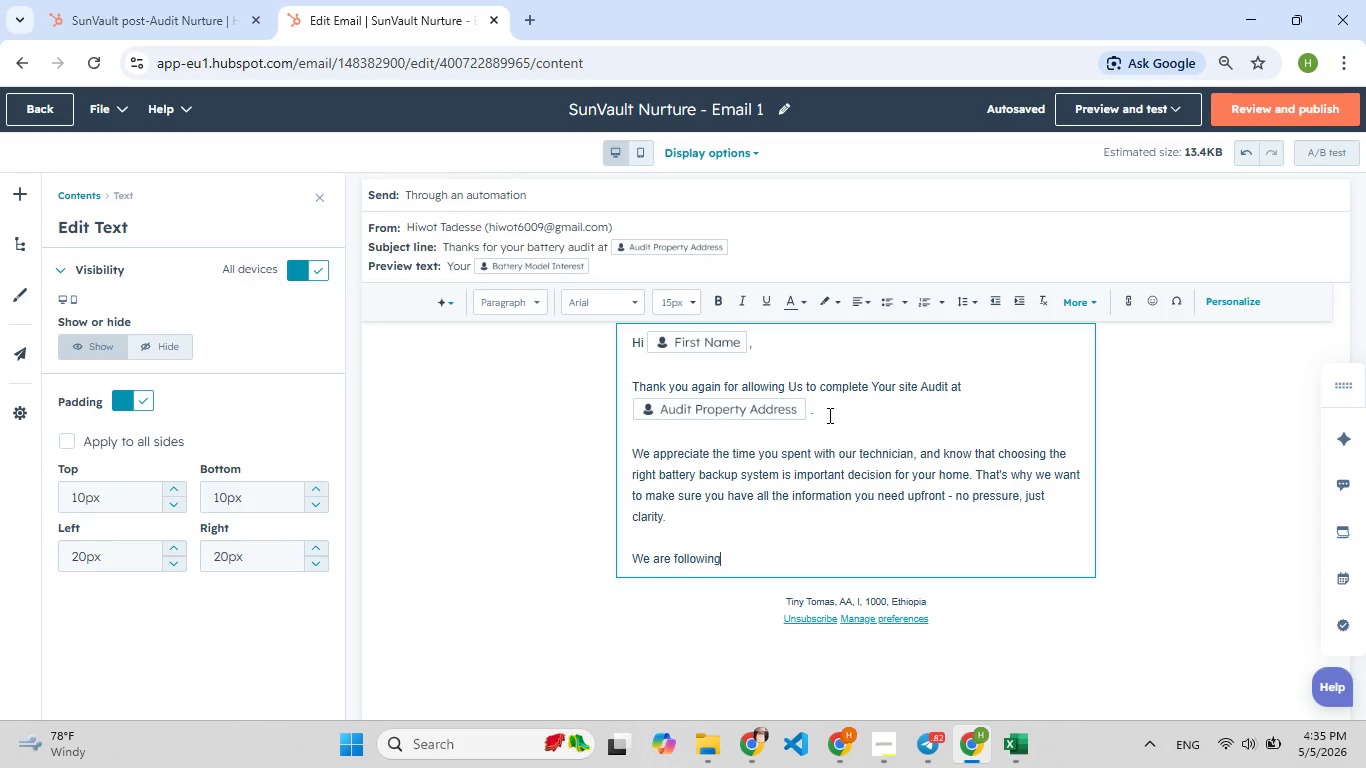 
wait(5.62)
 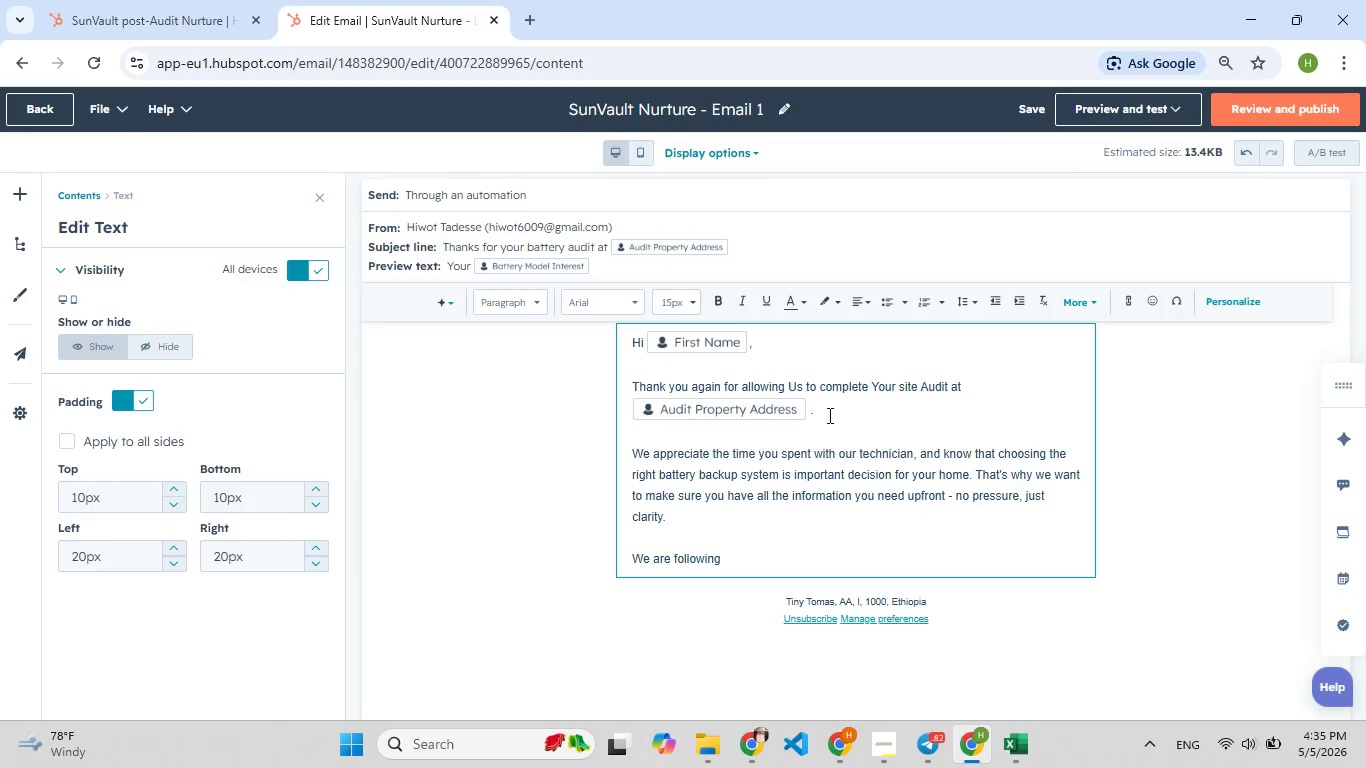 
type( up re[F8]gardin[F8]g your )
 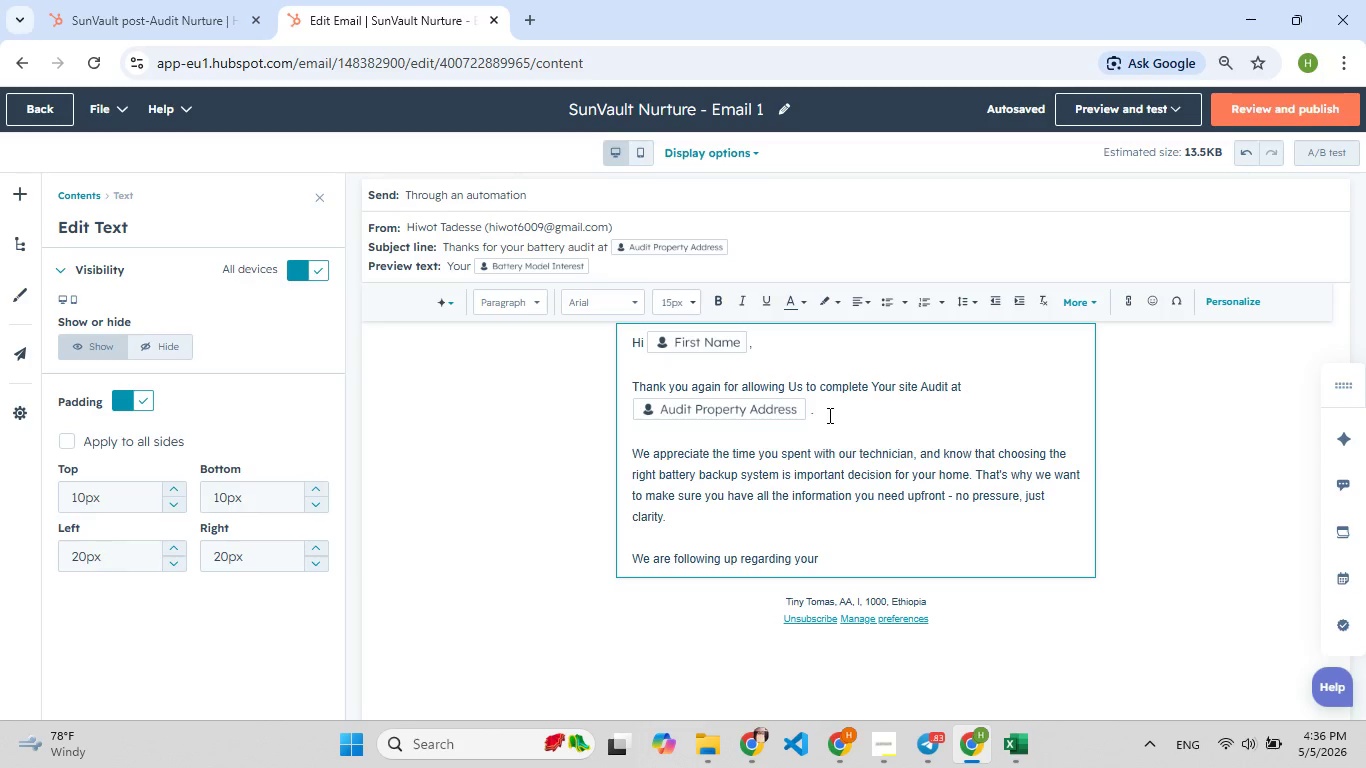 
wait(92.56)
 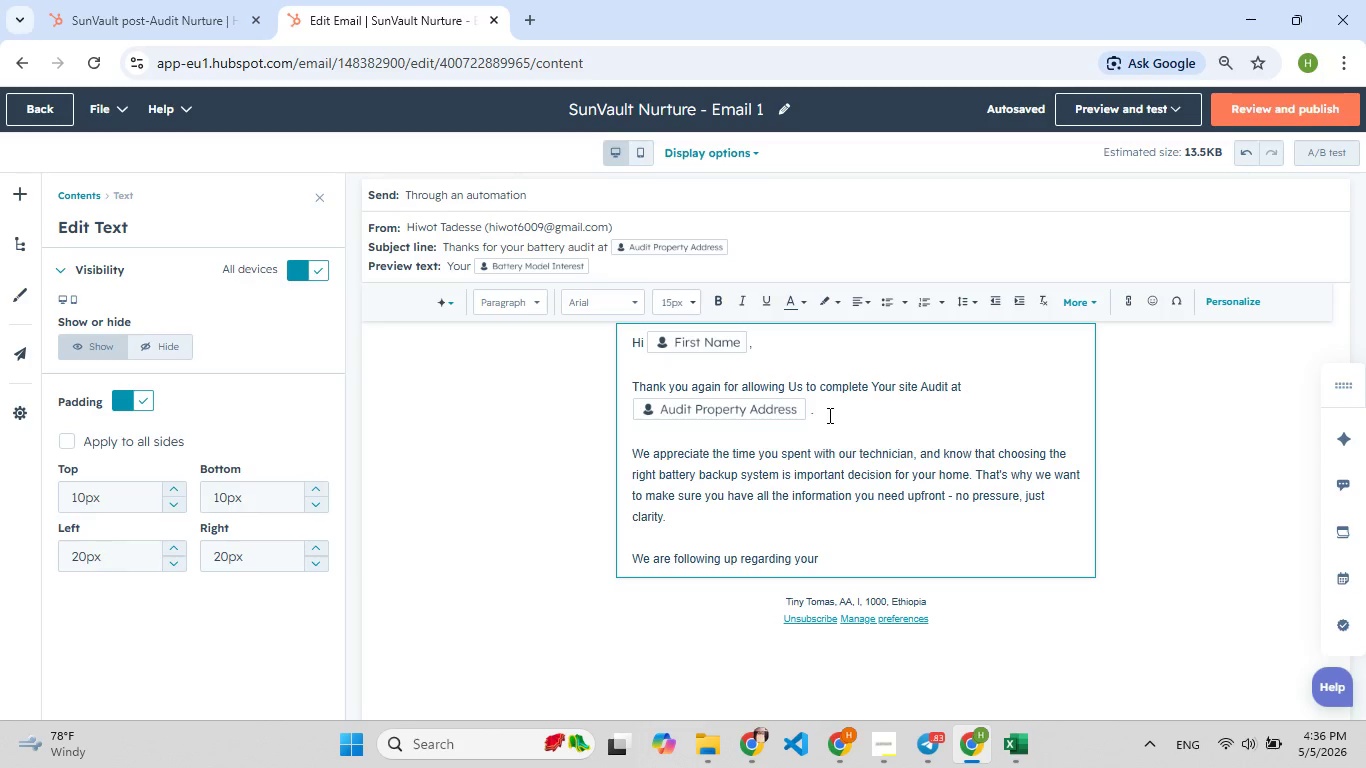 
type(interest in th[F7]e )
 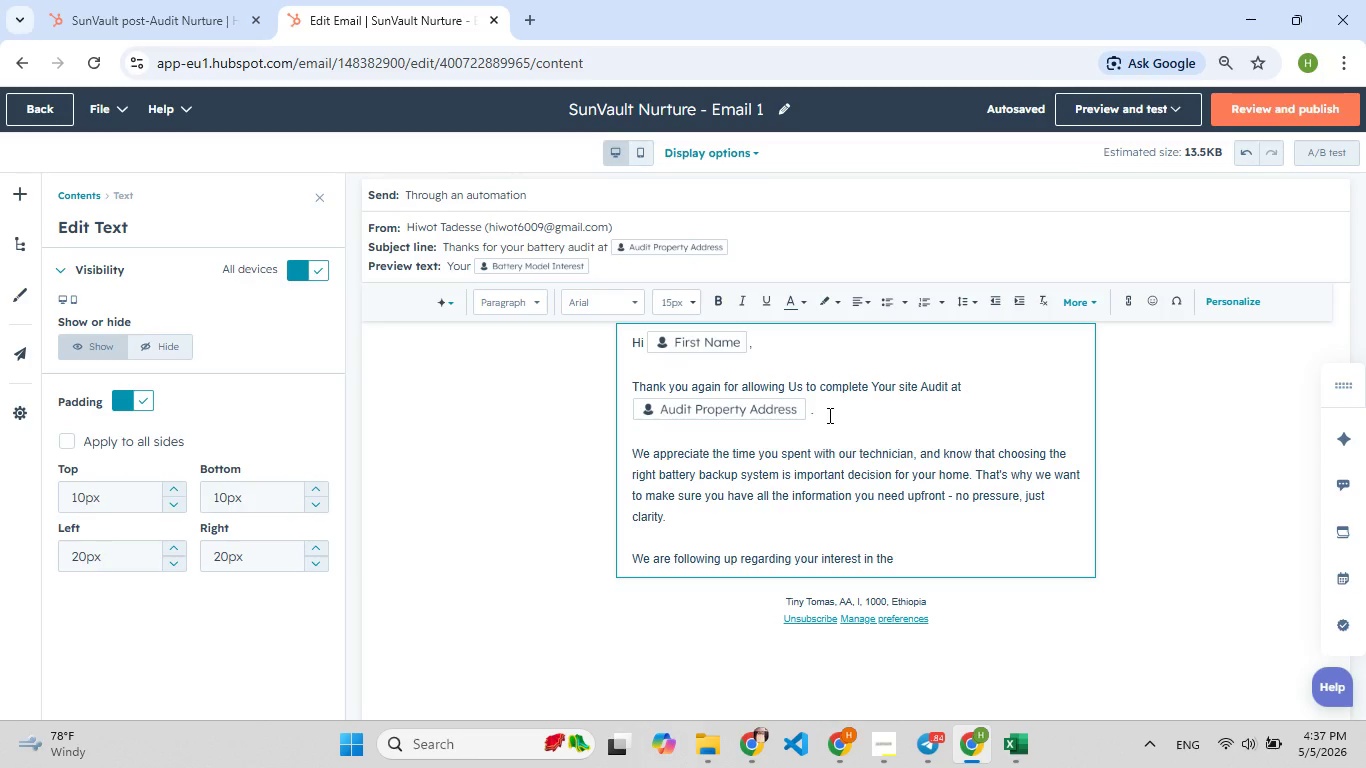 
wait(7.73)
 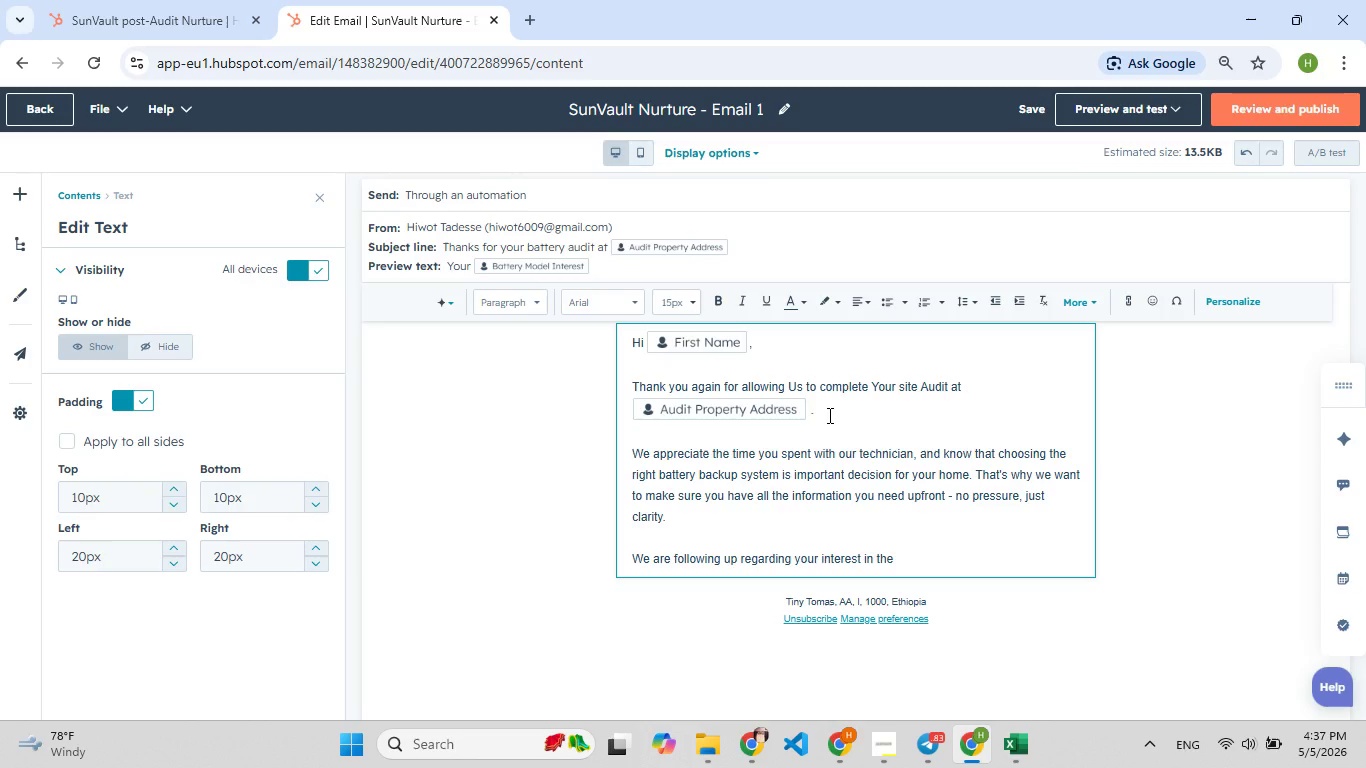 
left_click([1232, 311])
 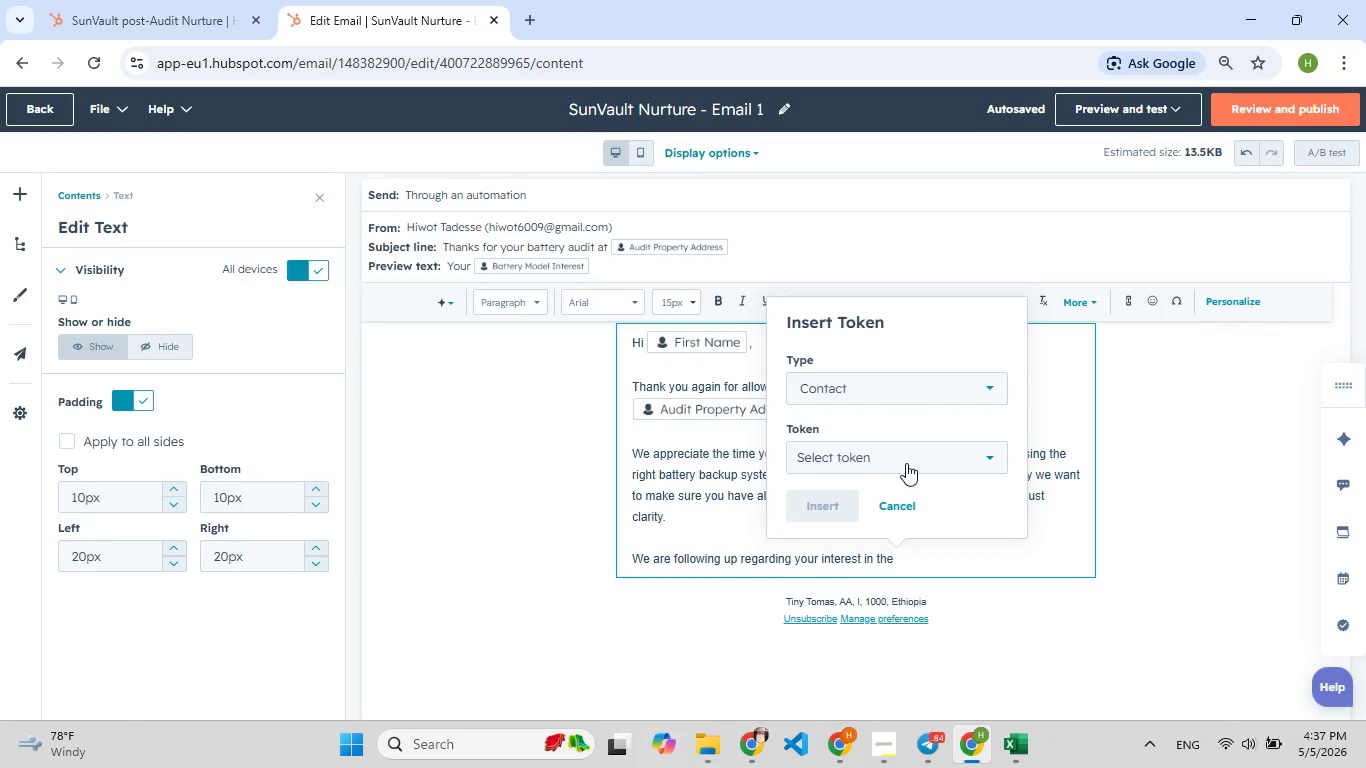 
left_click([906, 463])
 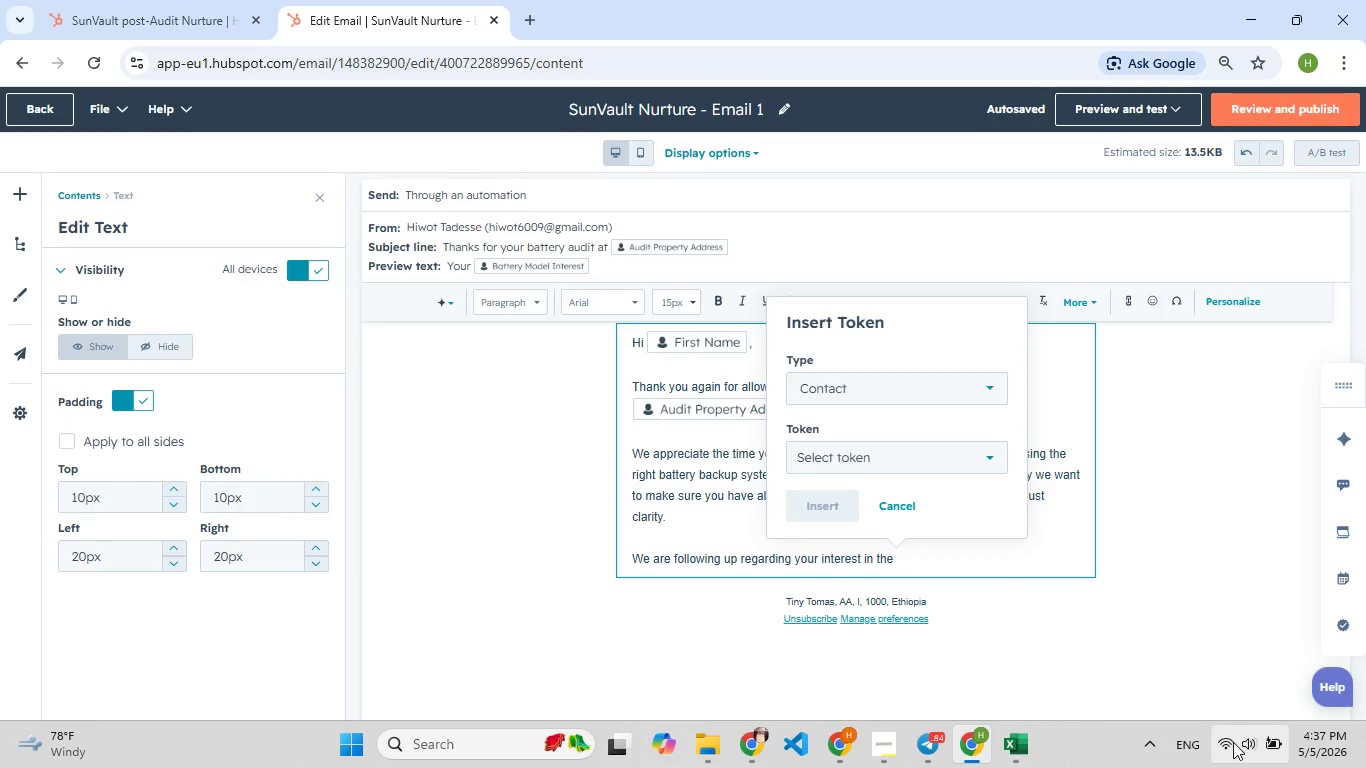 
left_click([1233, 742])
 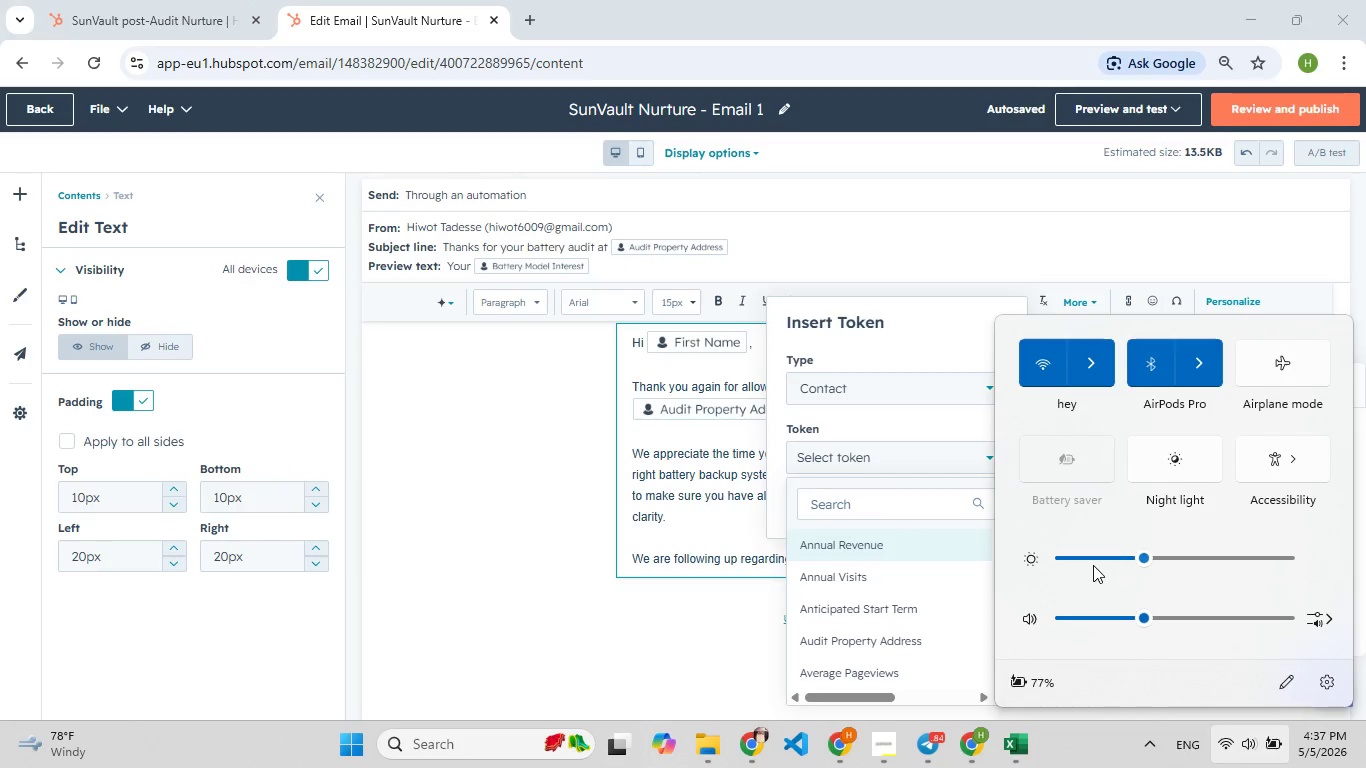 
left_click([1093, 564])
 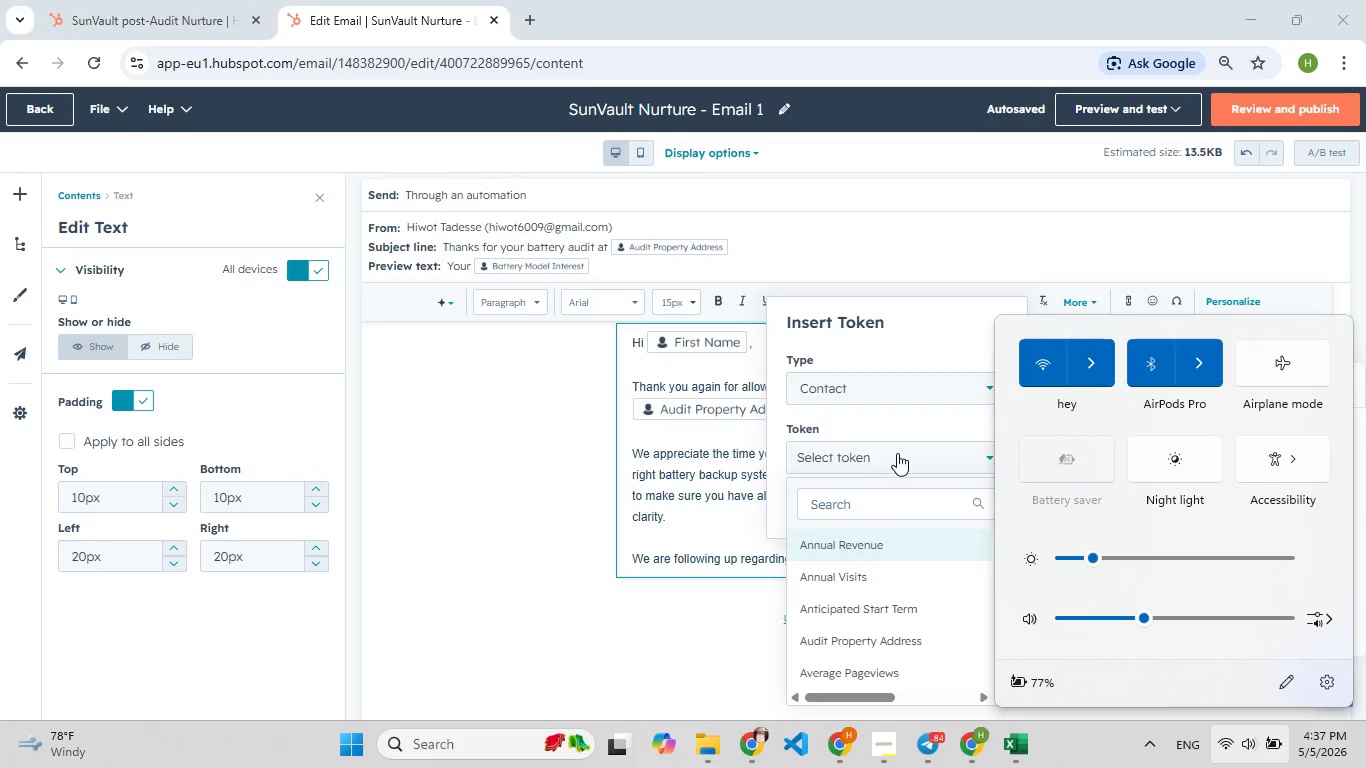 
left_click([890, 466])
 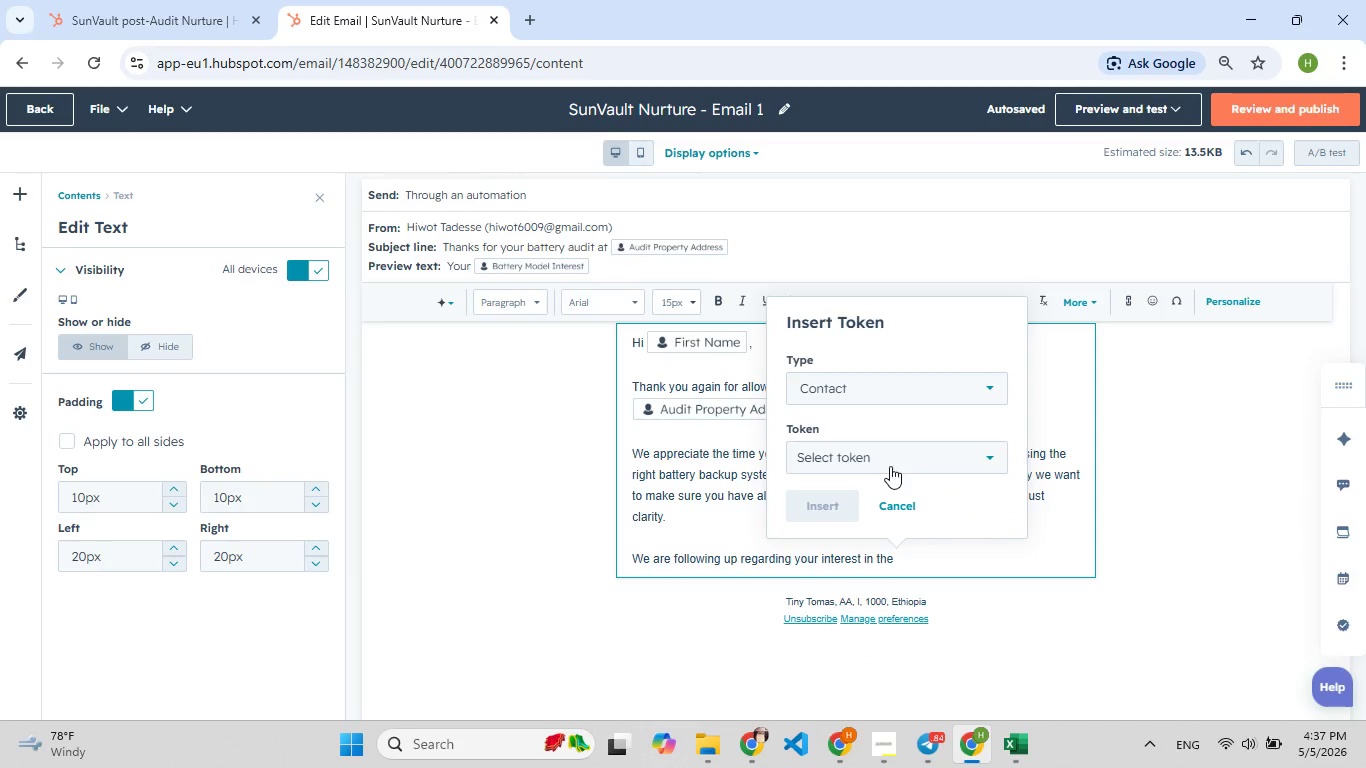 
type(batt)
 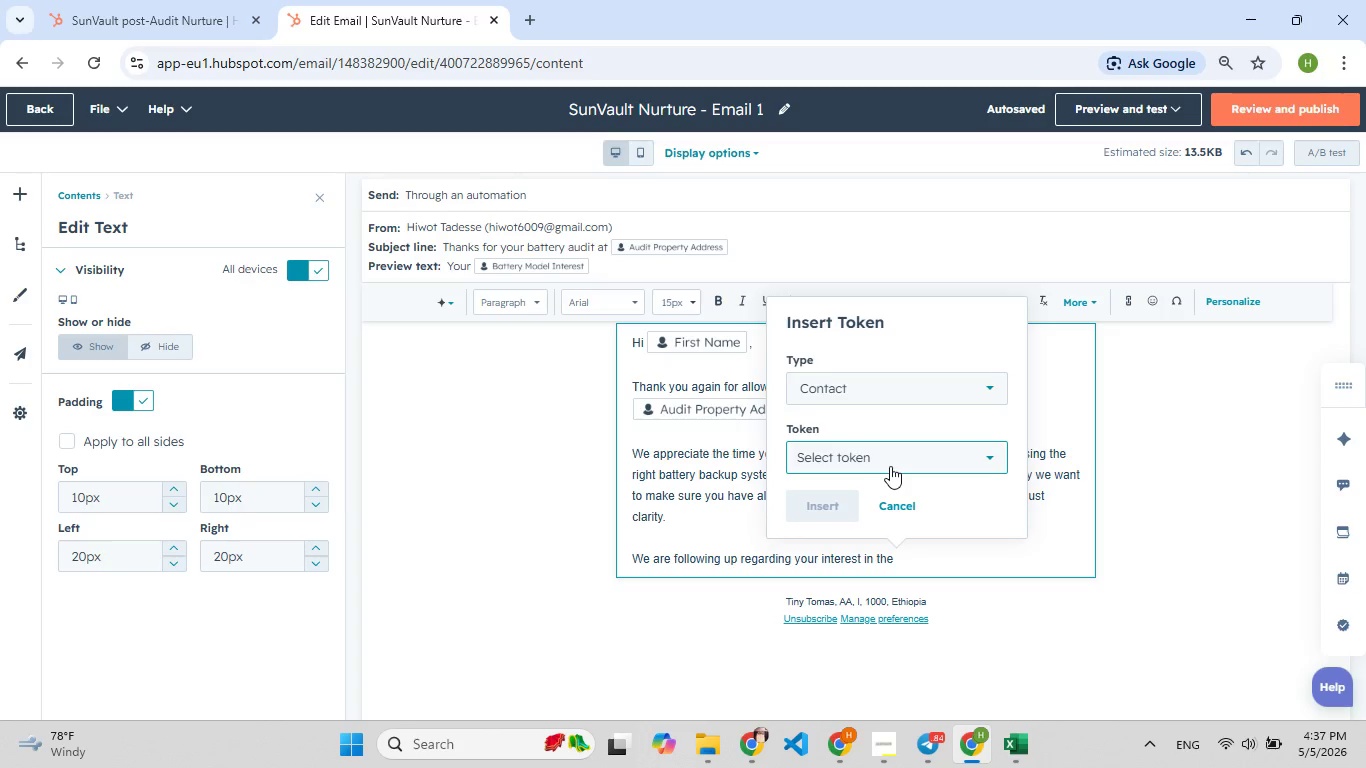 
wait(5.95)
 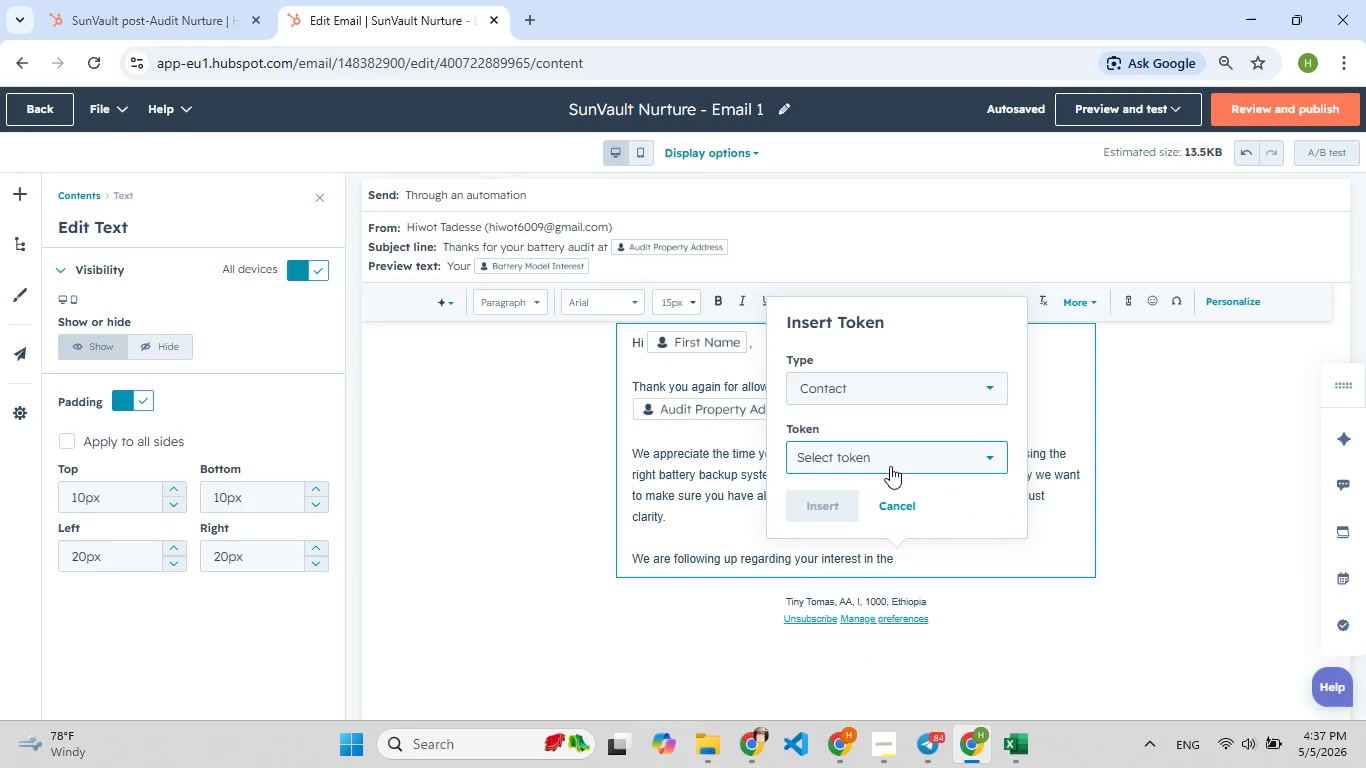 
left_click([985, 455])
 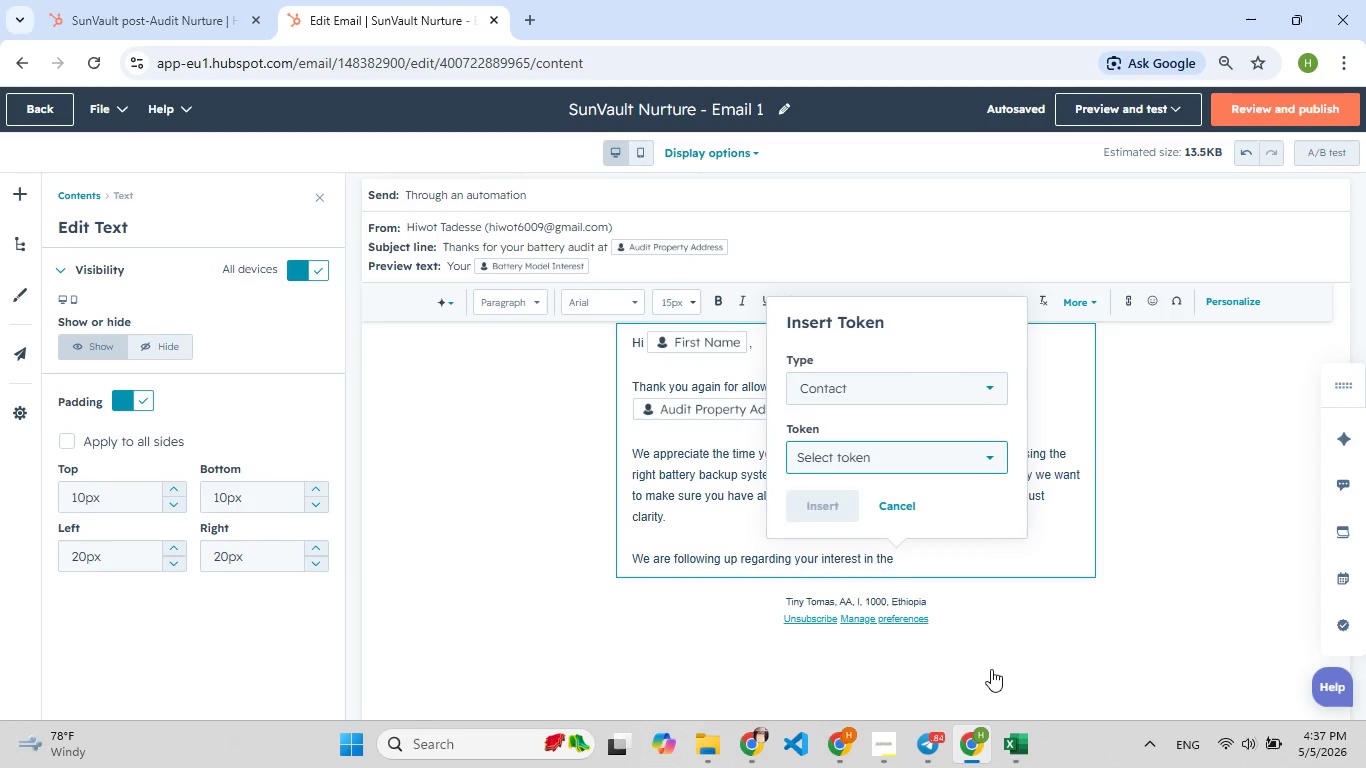 
mouse_move([962, 628])
 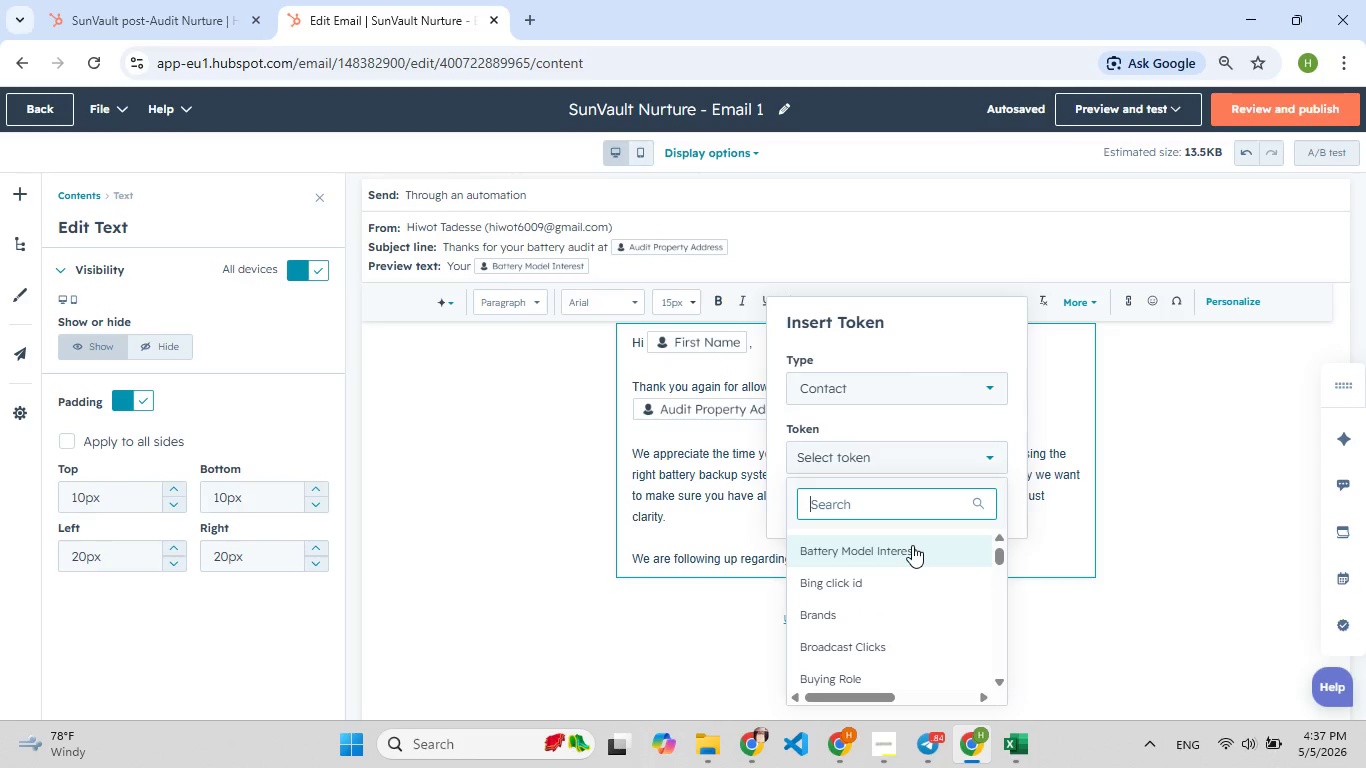 
left_click([912, 545])
 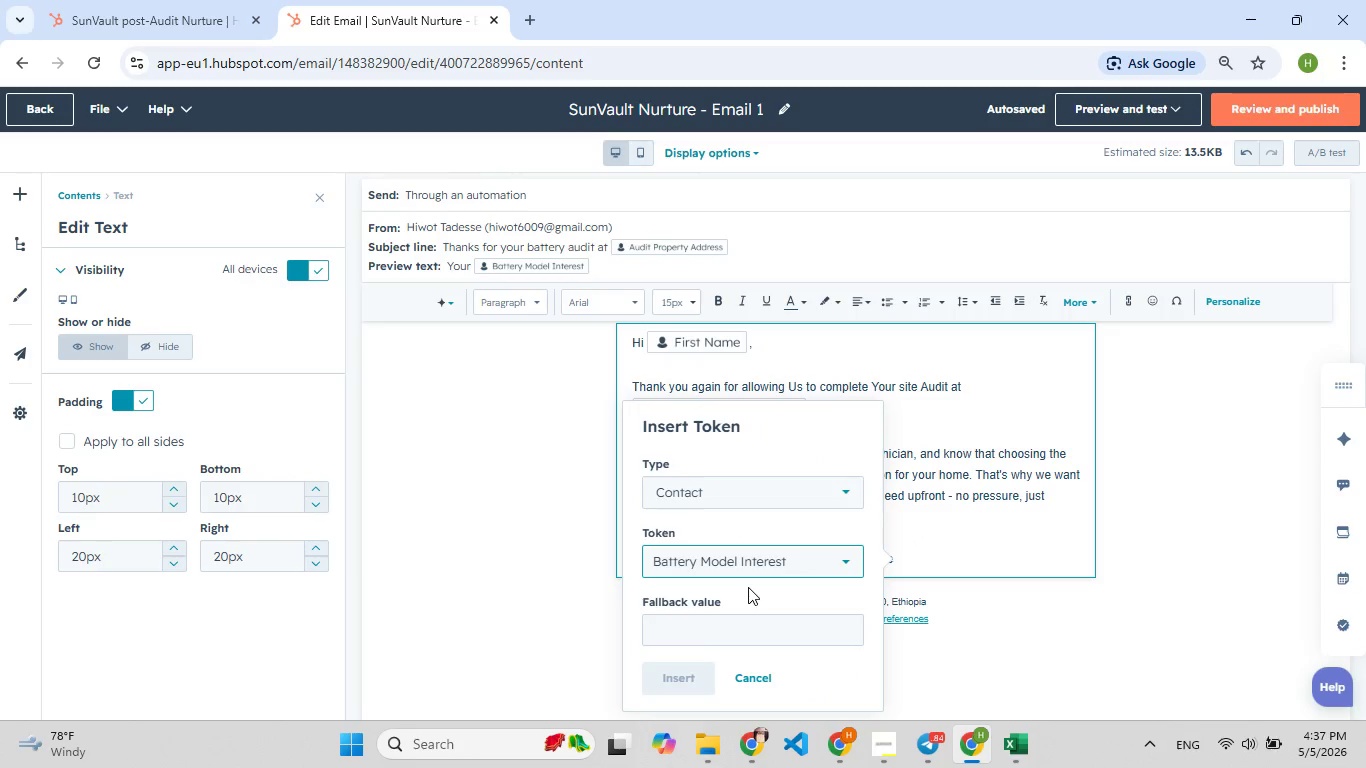 
left_click([727, 620])
 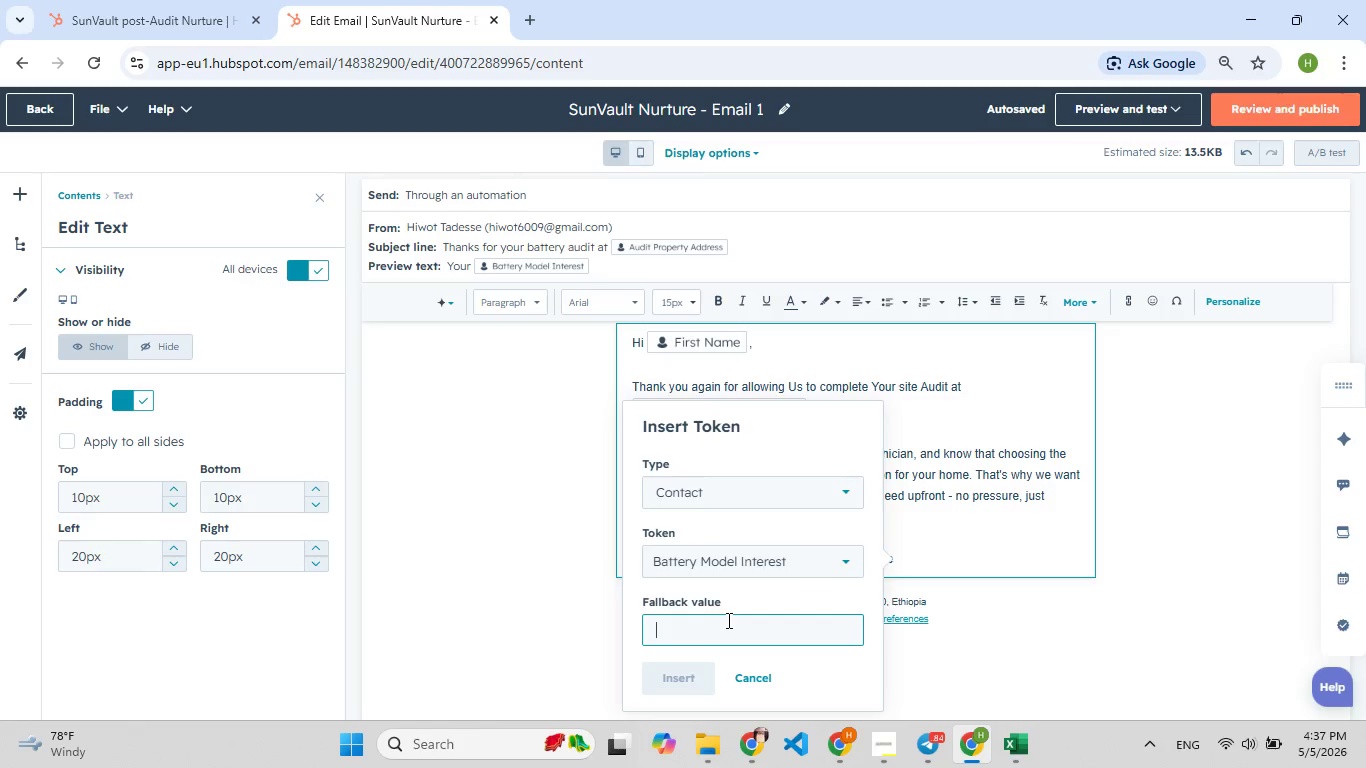 
key(B)
 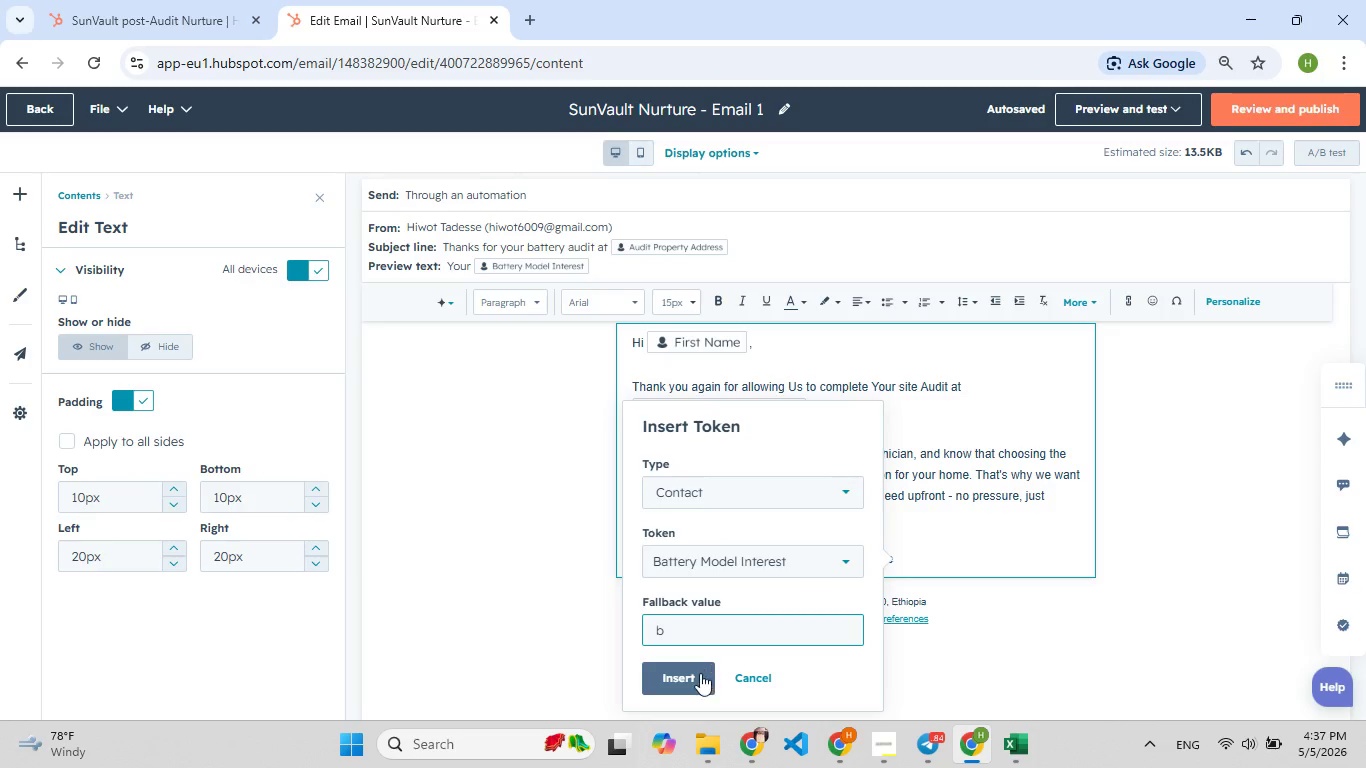 
left_click([700, 673])
 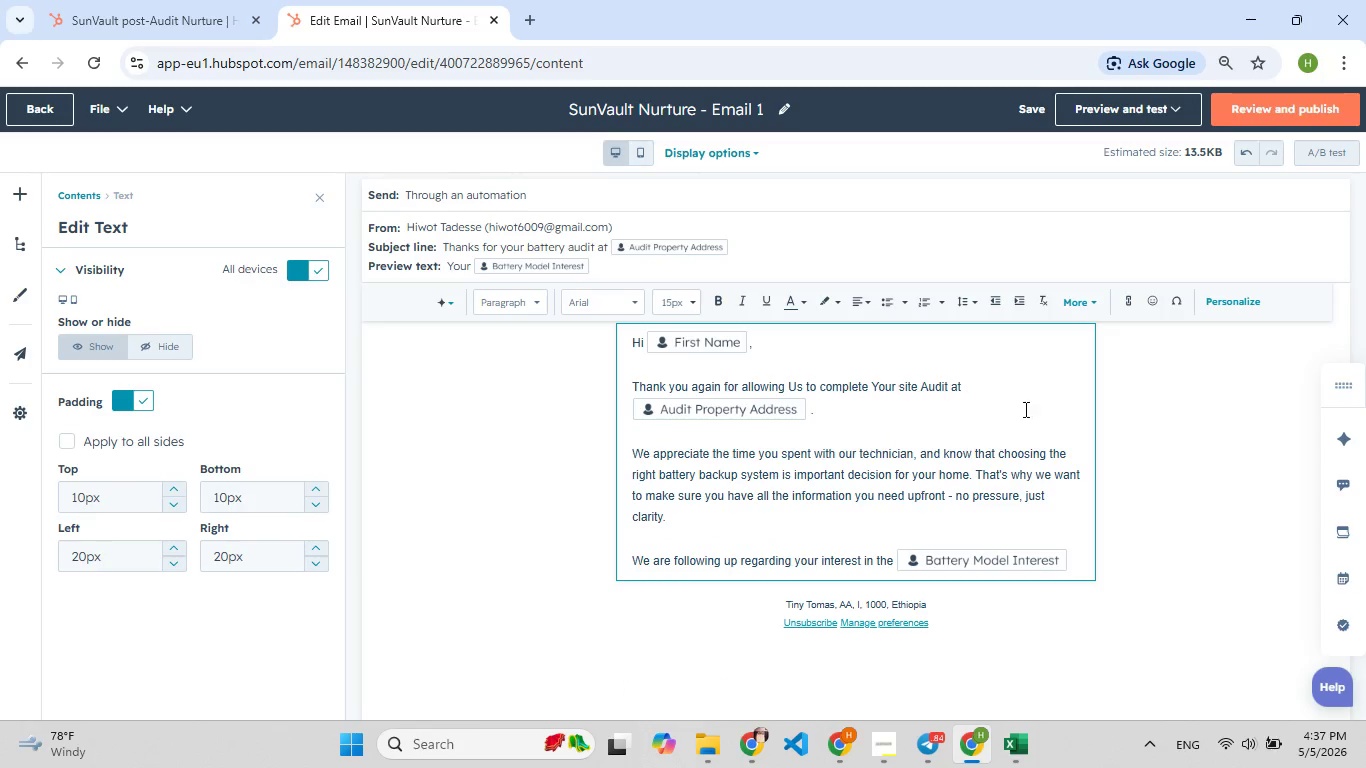 
key(Space)
 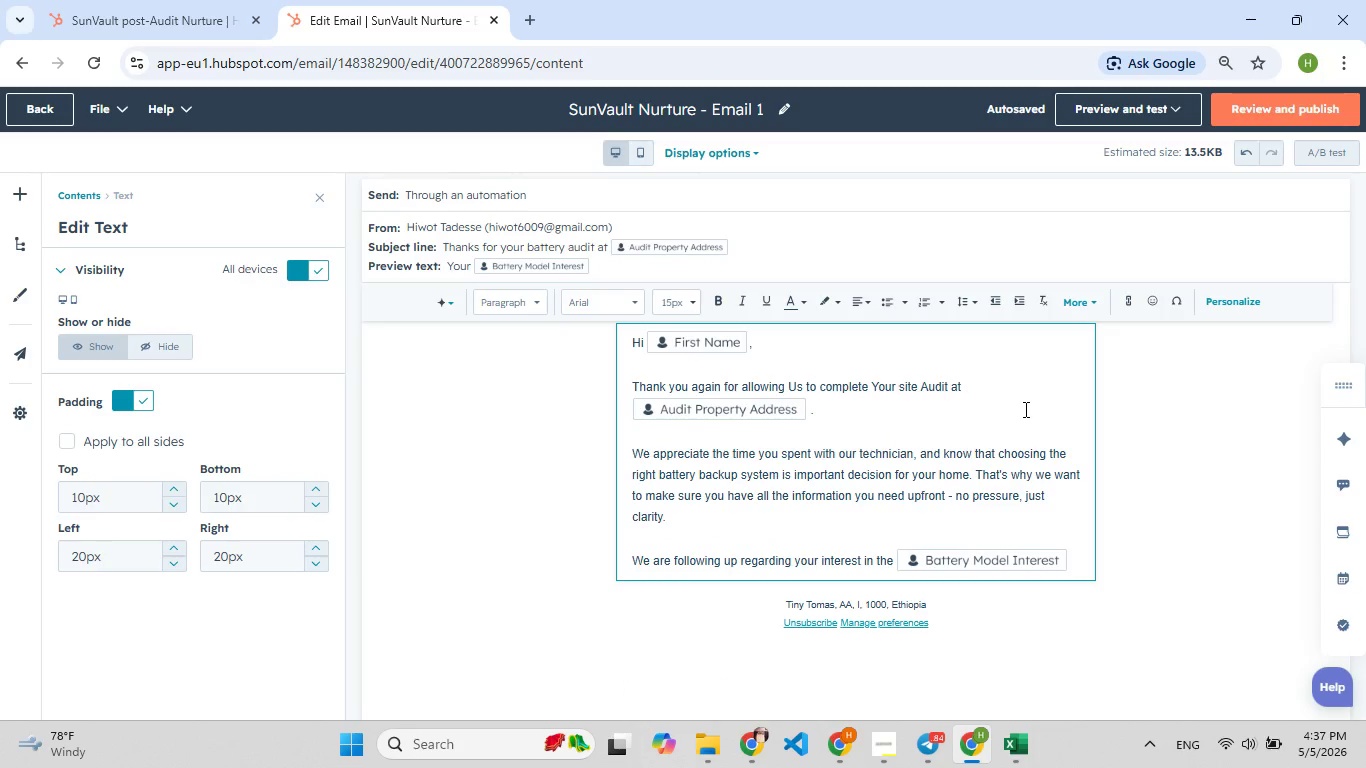 
wait(5.31)
 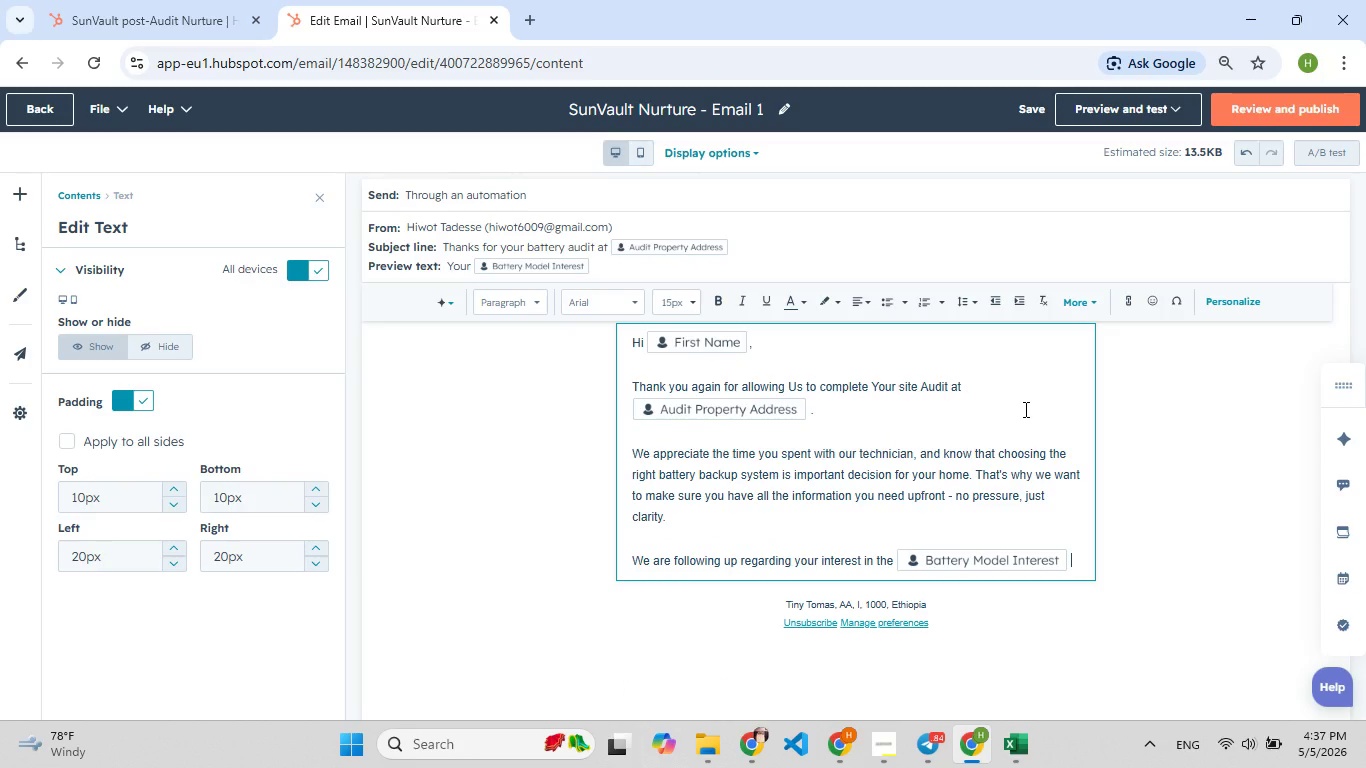 
type(system )
 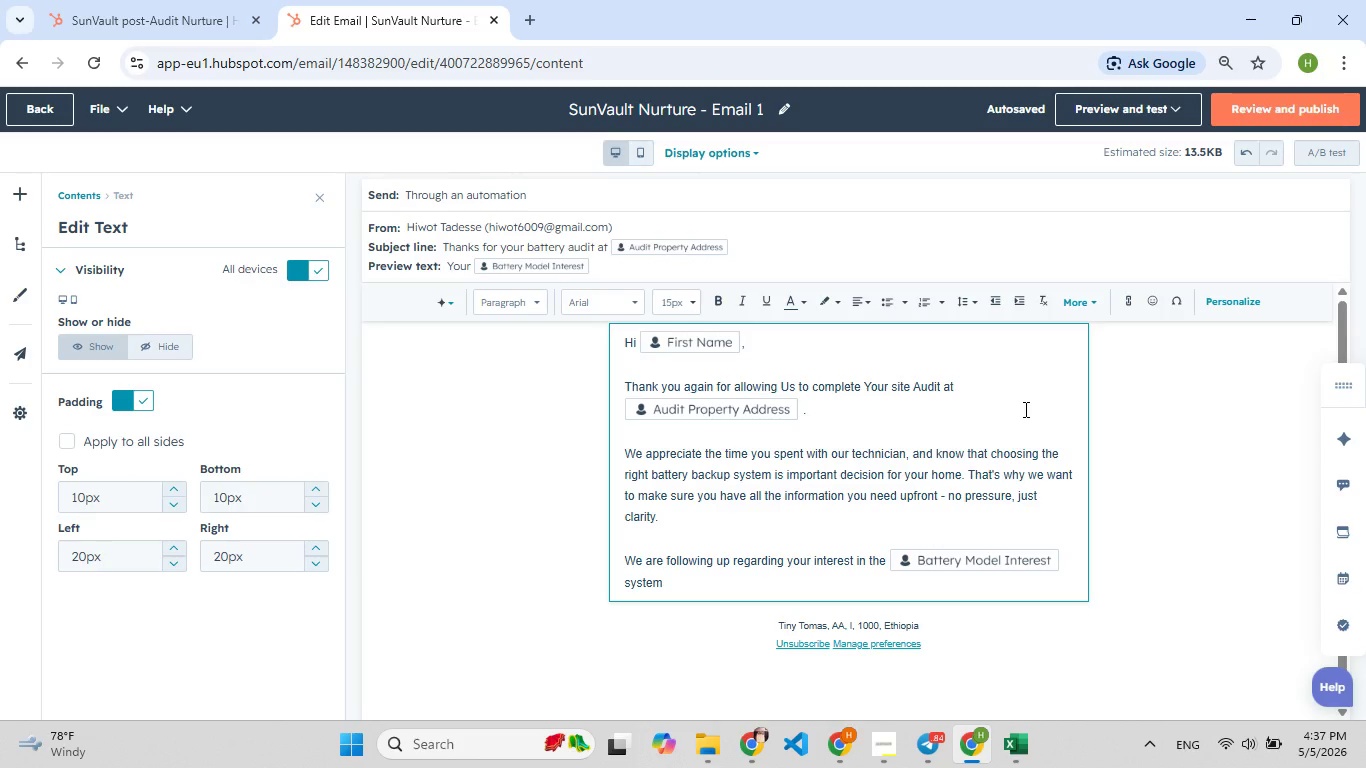 
wait(6.64)
 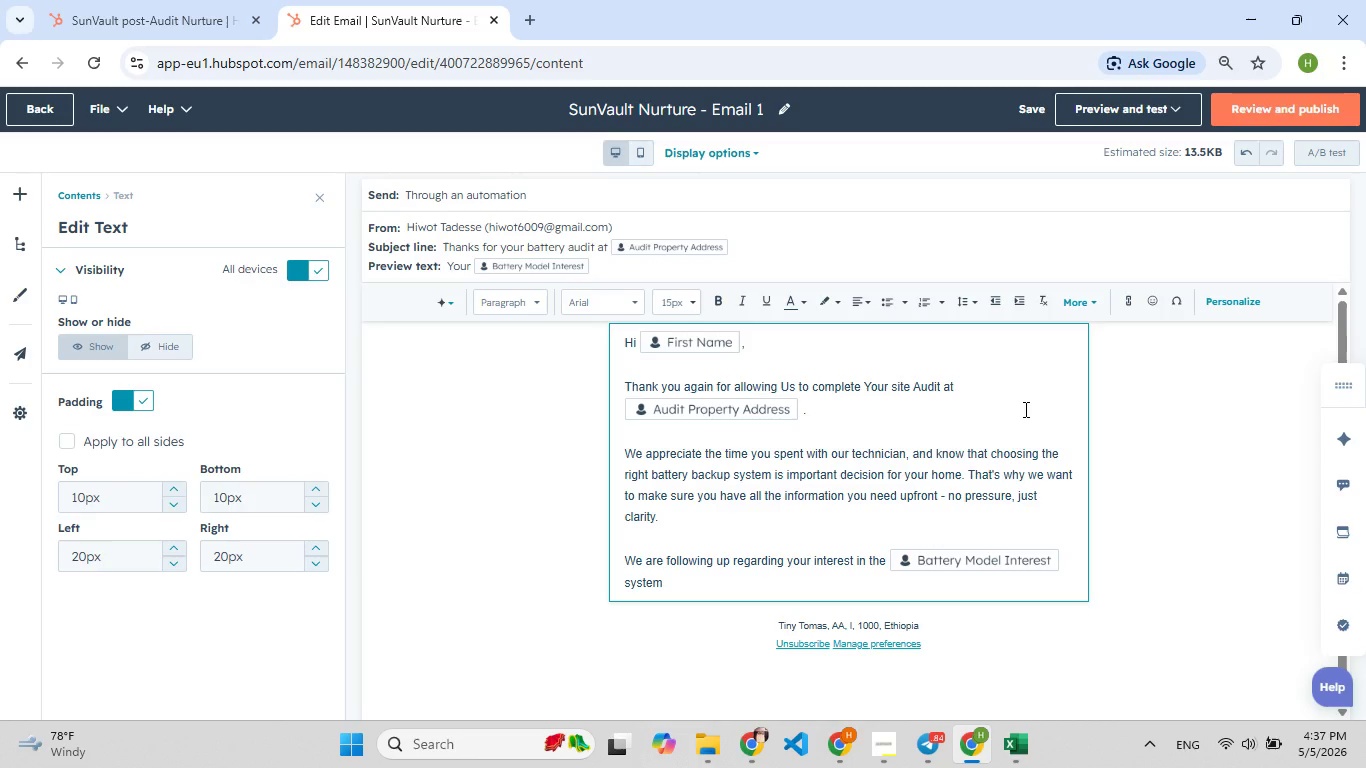 
type(. based on you)
 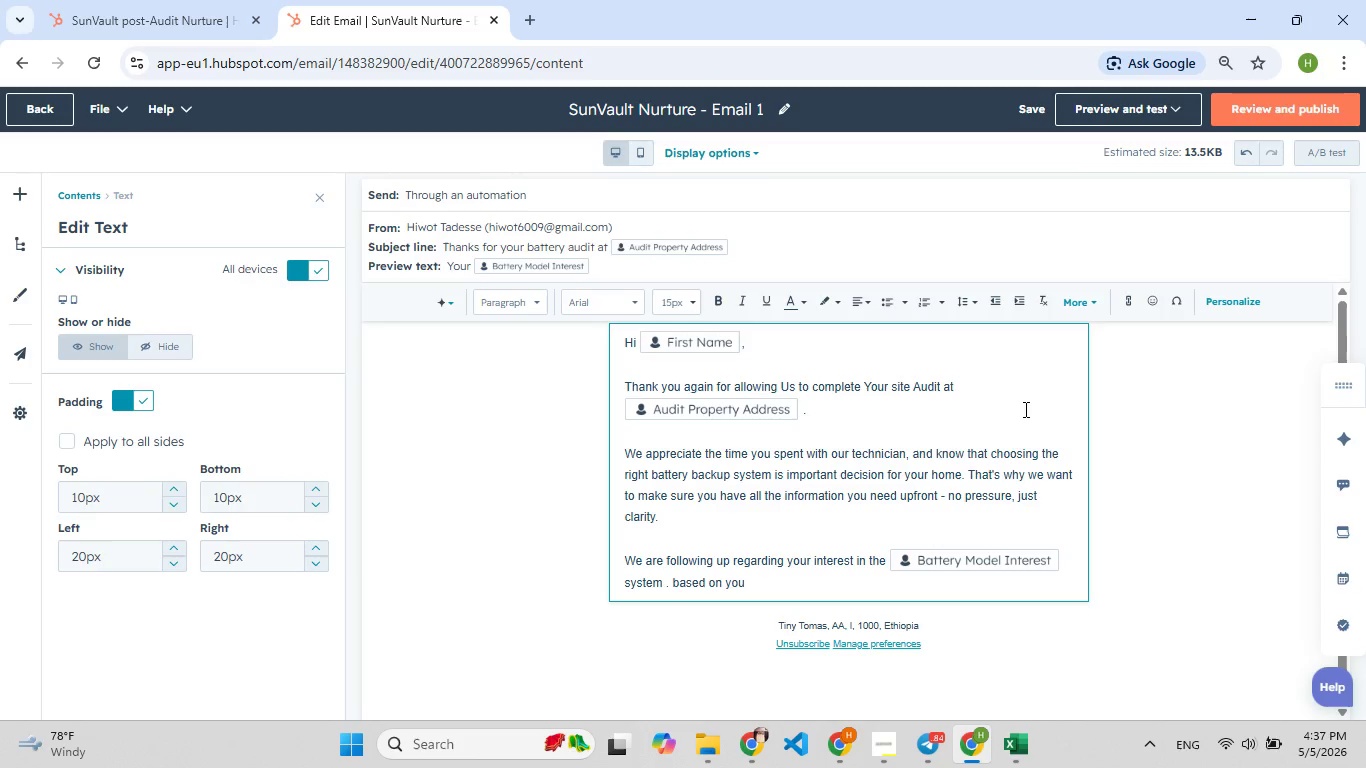 
type(r audit. [F9])
key(Backspace)
type([F9])
key(Backspace)
type(, t[F7]his model is an excellent fit for your )
 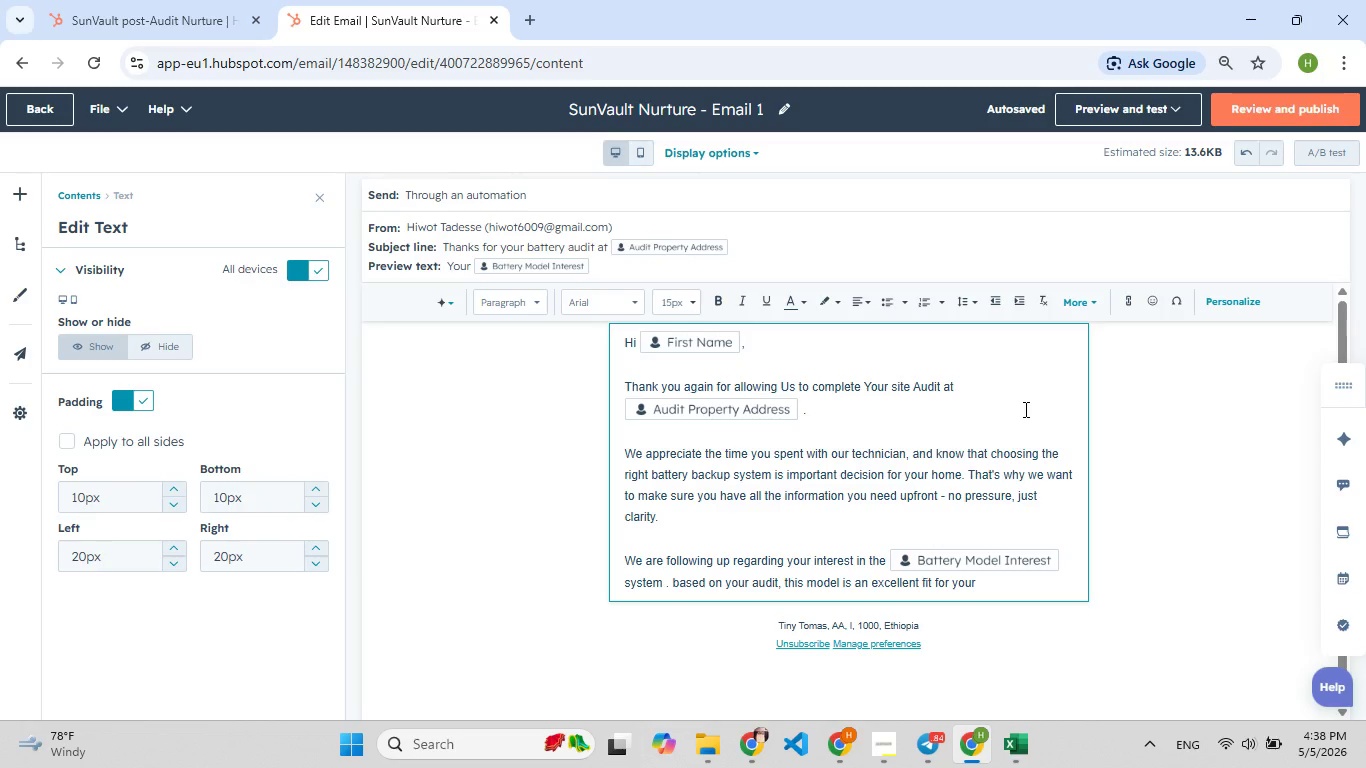 
wait(21.67)
 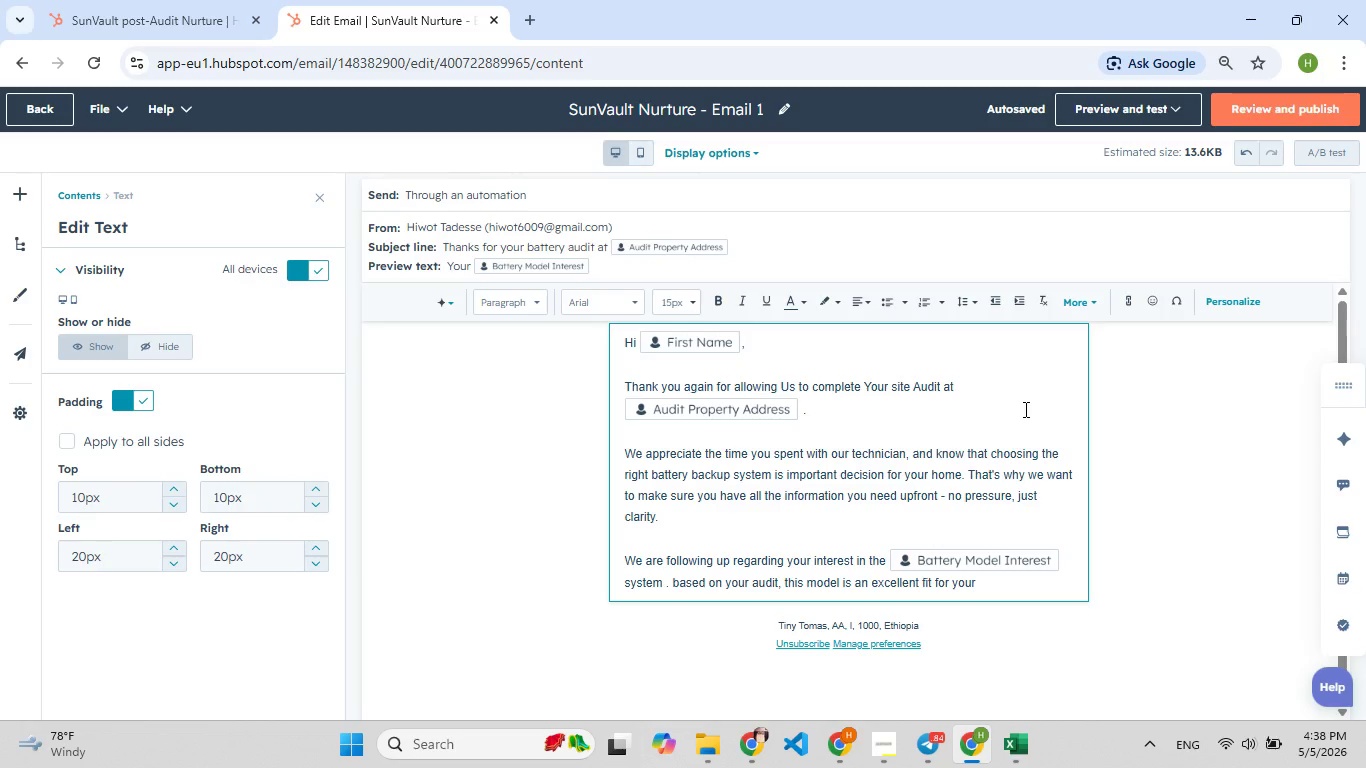 
type(energ[F8]y needs and property Layout.)
 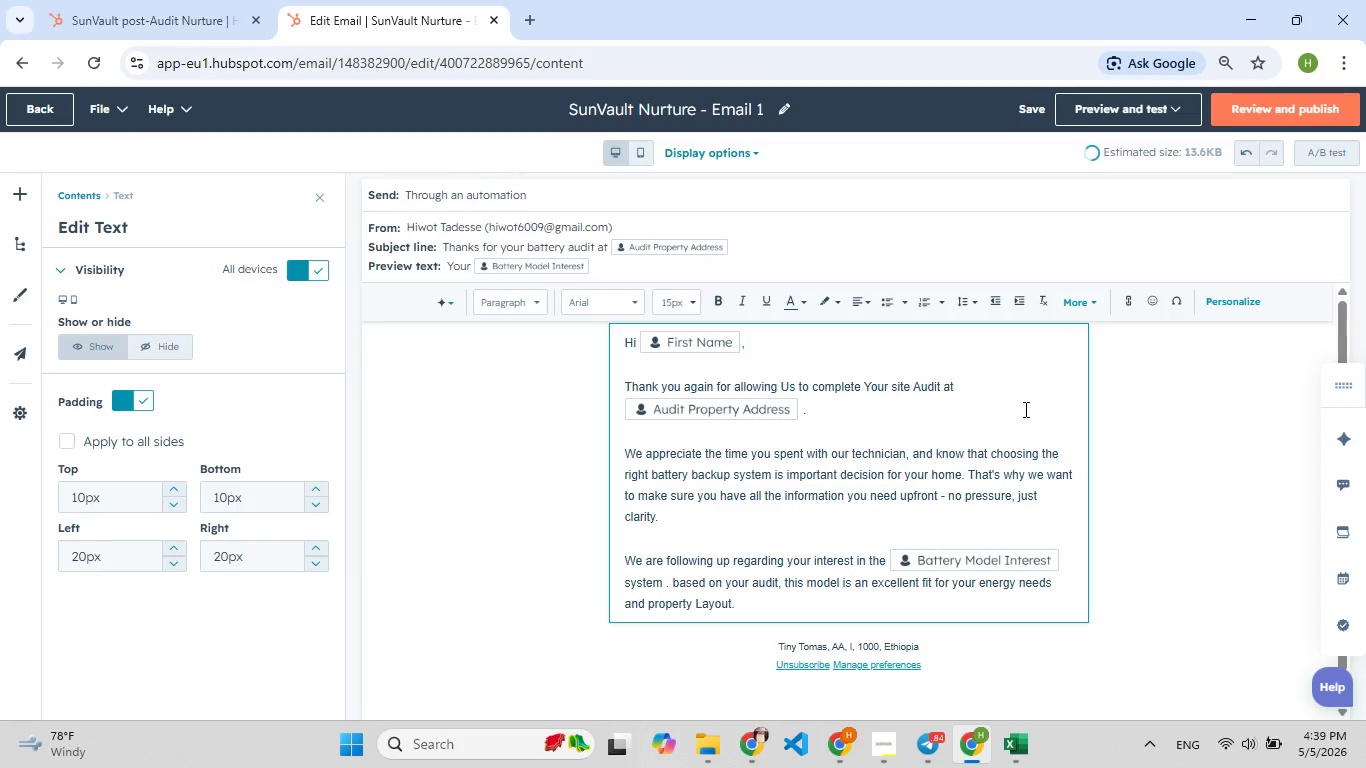 
key(Enter)
 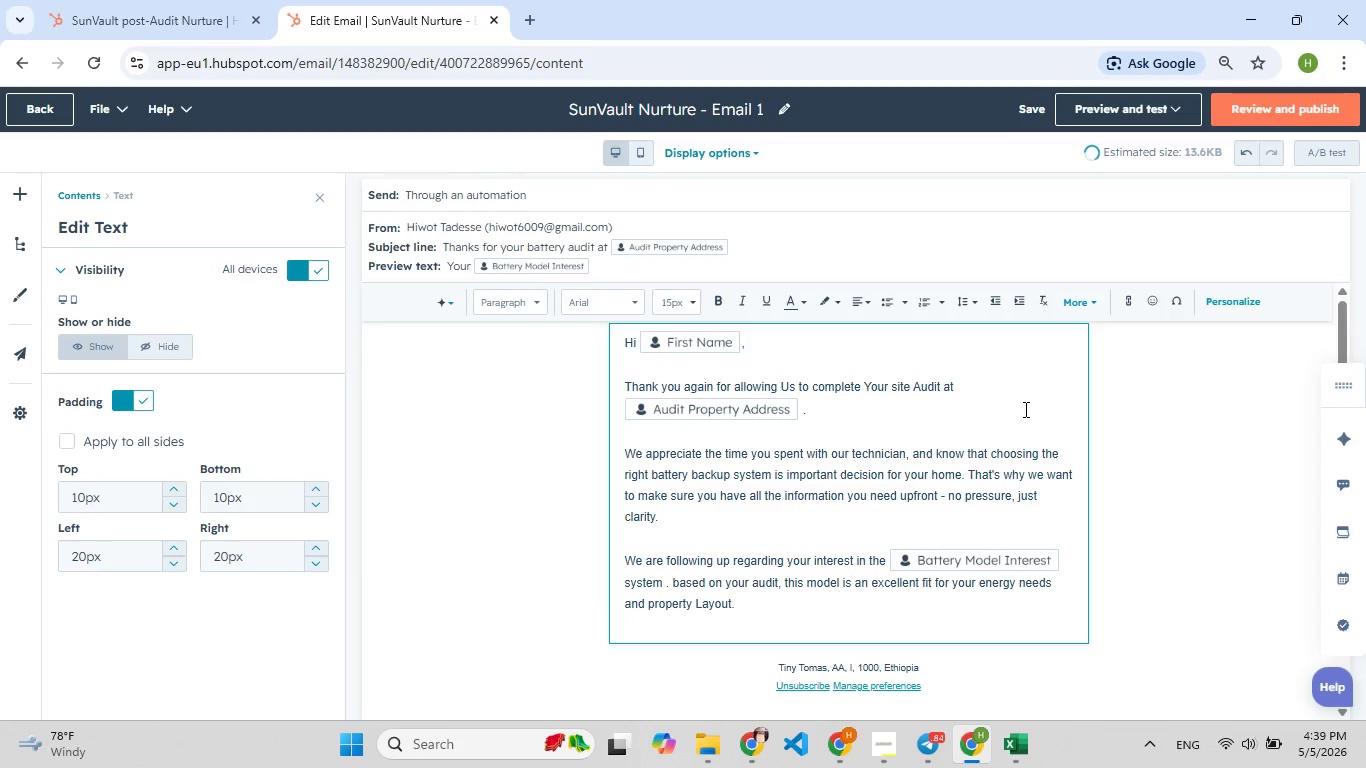 
key(Enter)
 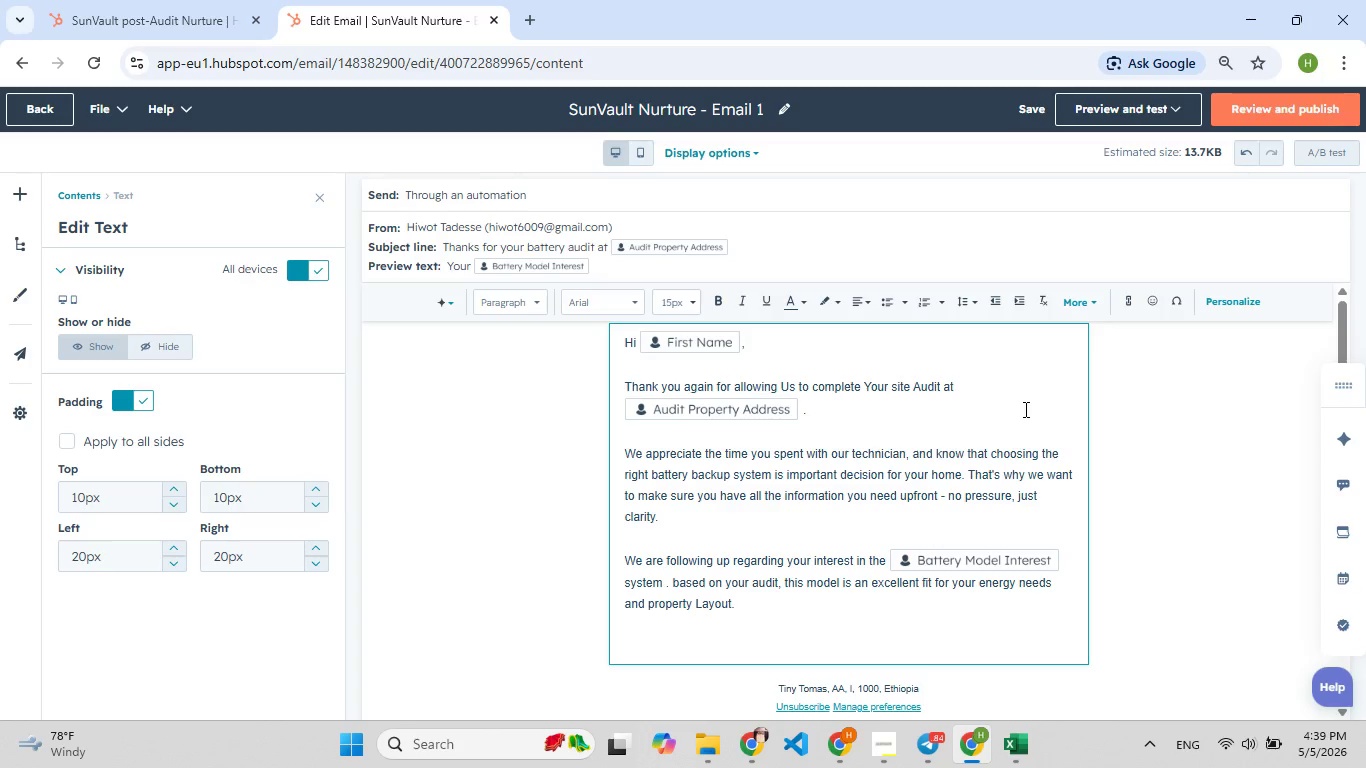 
type(Your custome proposal in[F9])
key(Backspace)
type(sBeing[F8] Finali)
 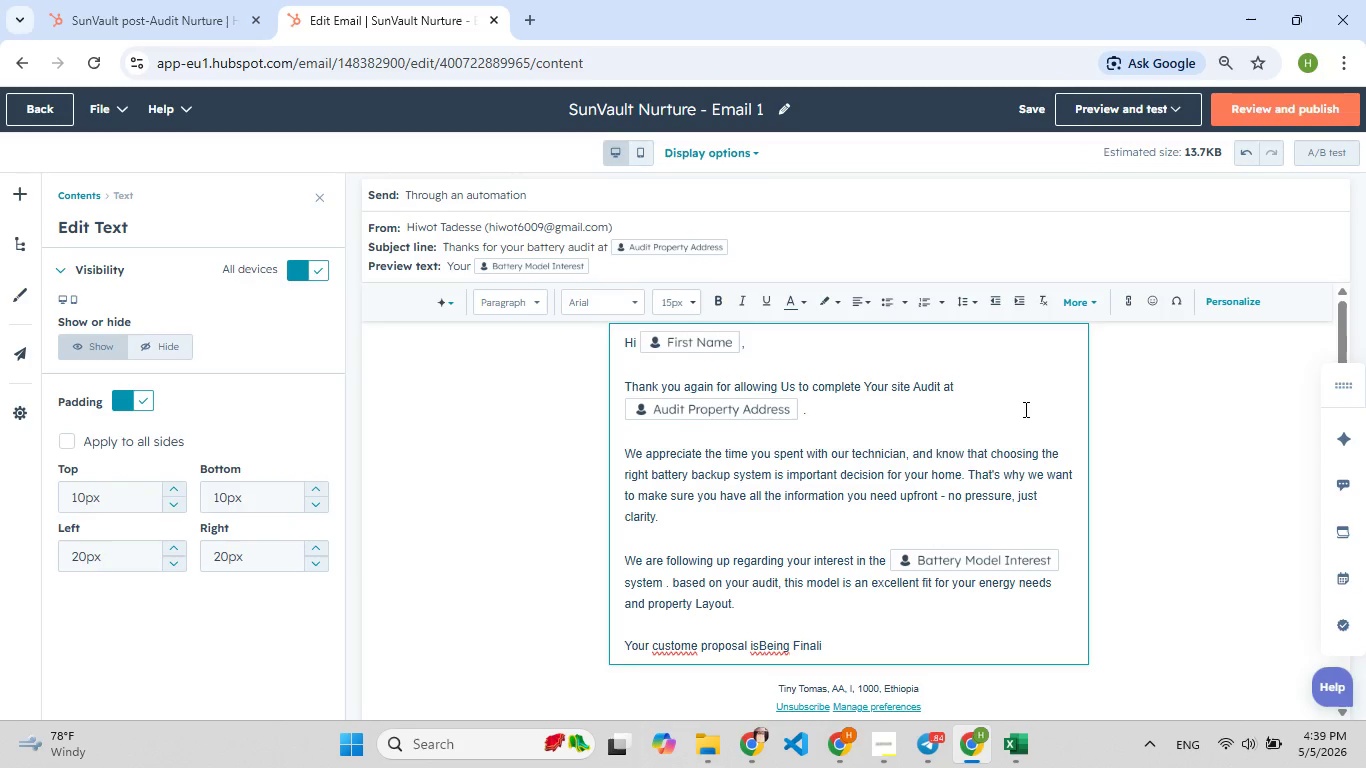 
left_click([762, 648])
 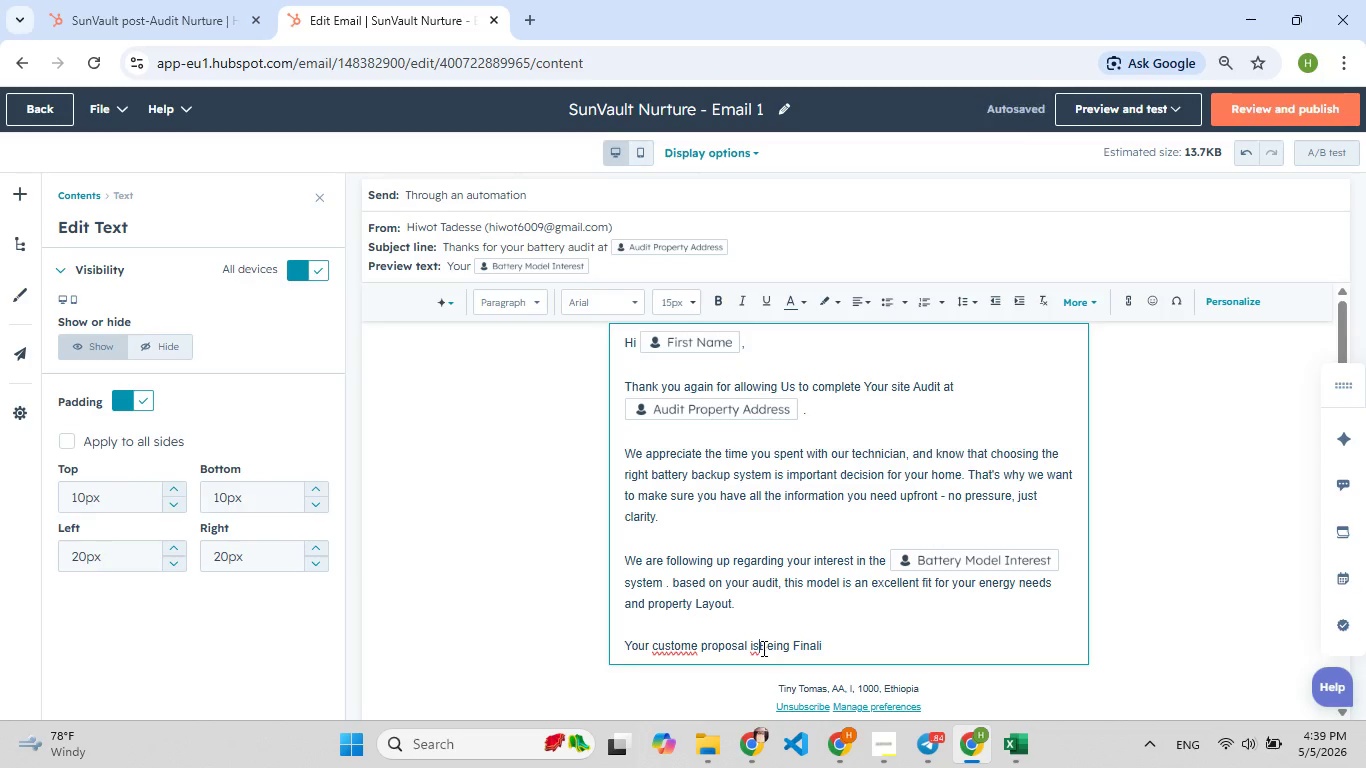 
key(Space)
 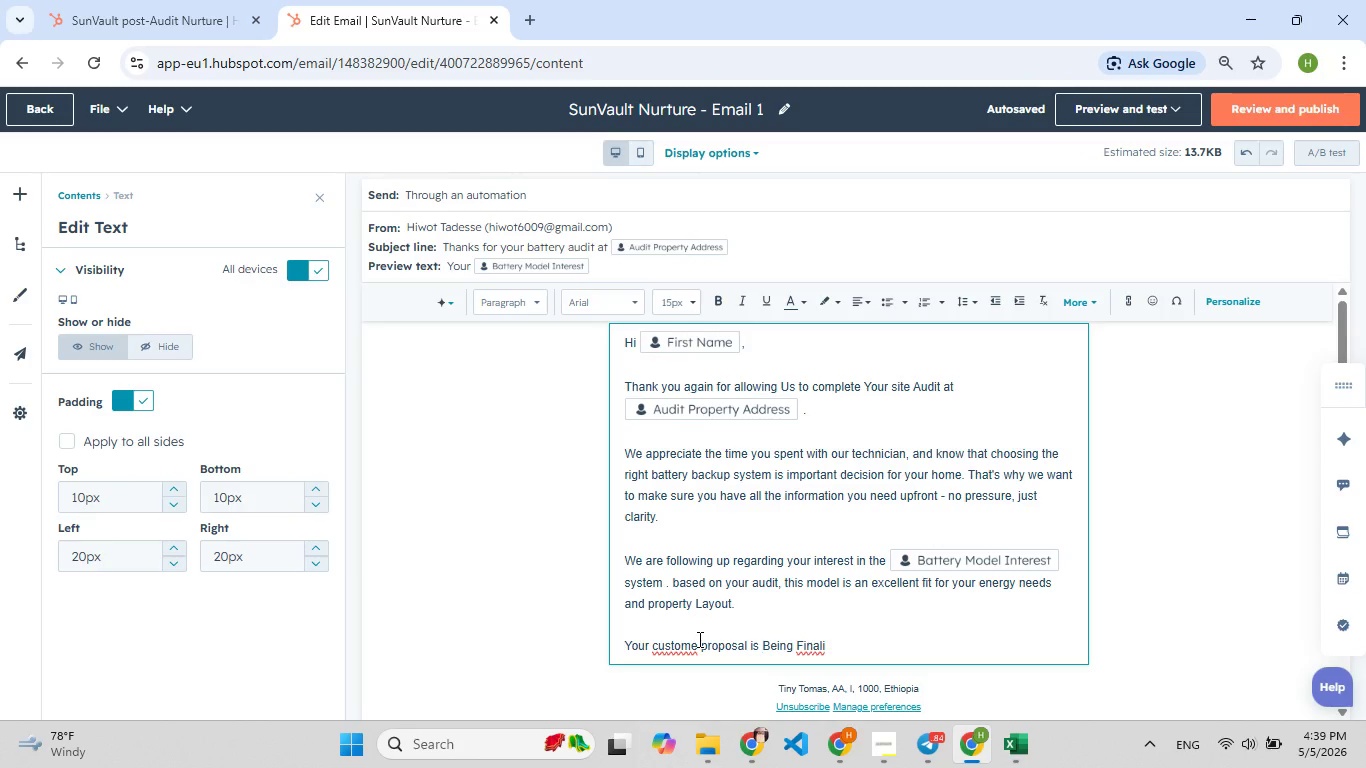 
wait(7.59)
 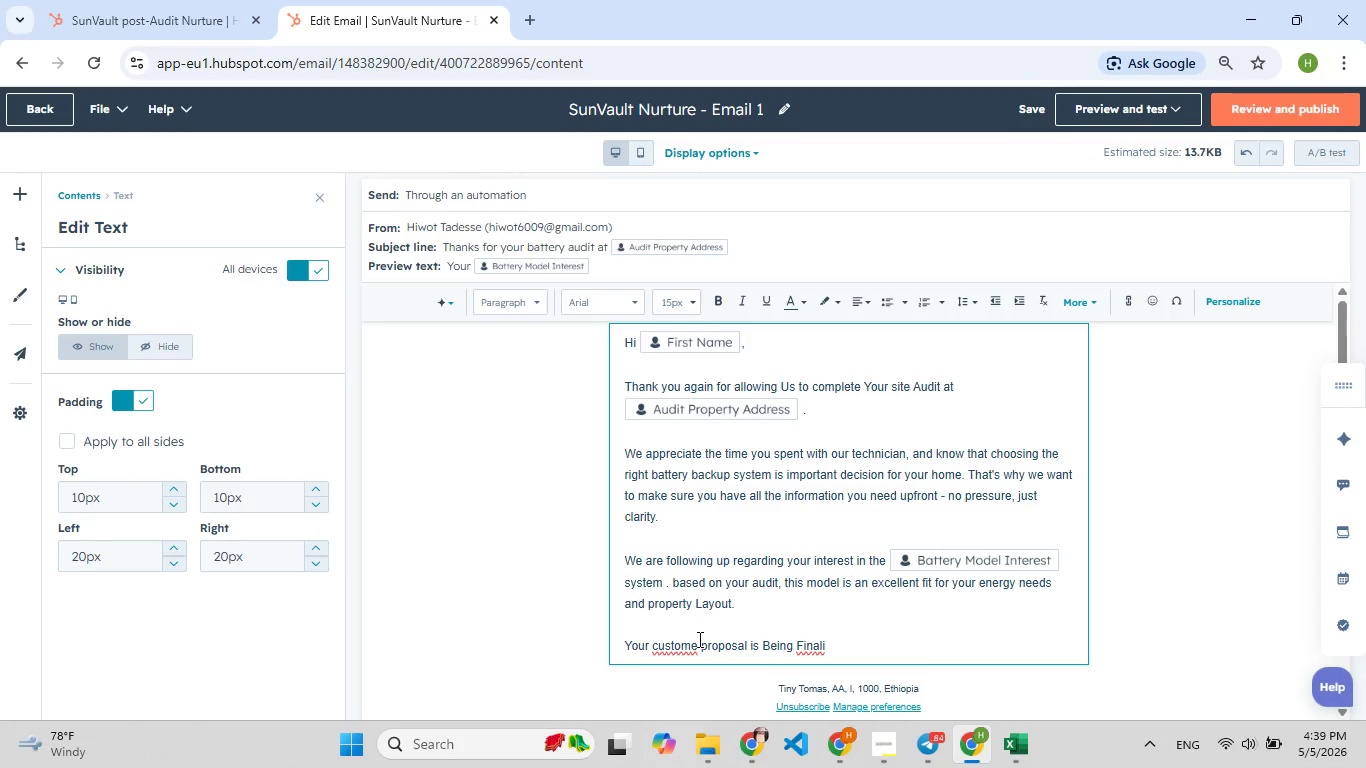 
left_click([699, 648])
 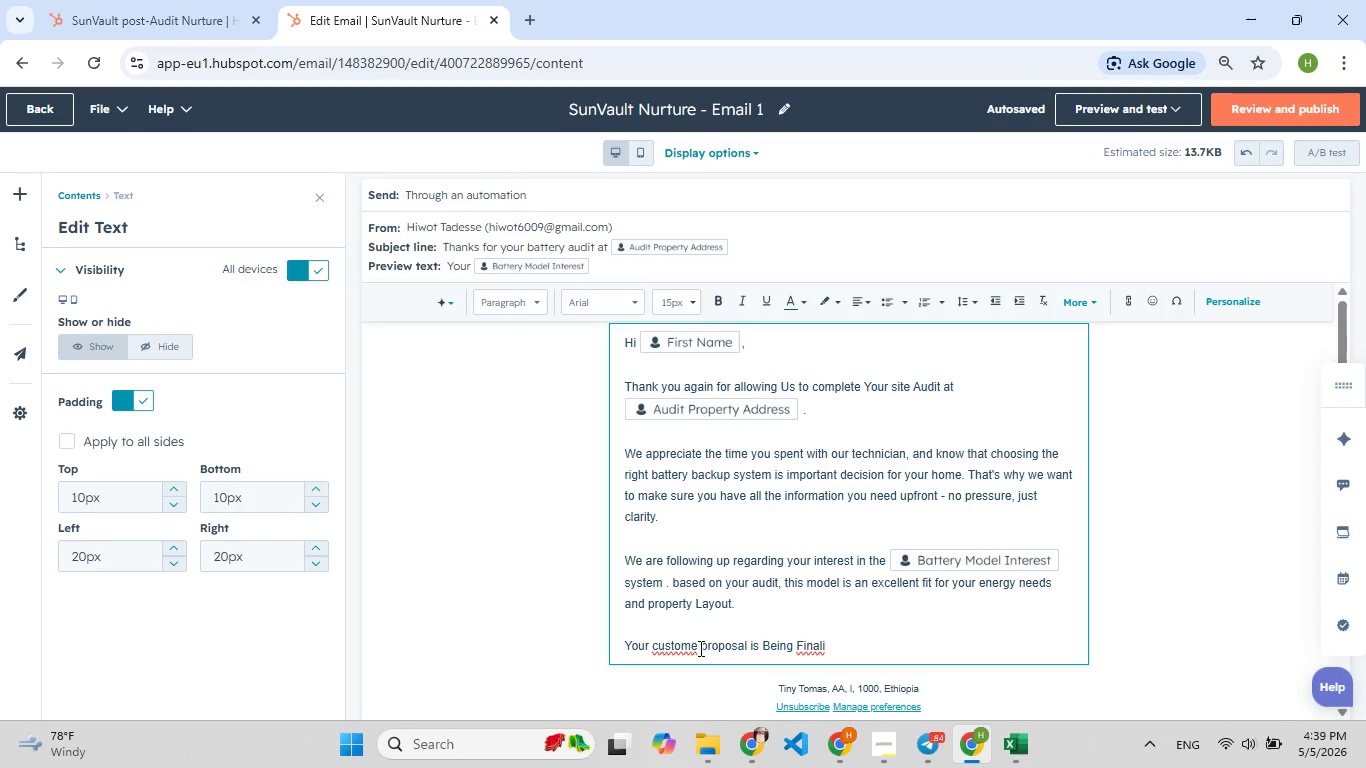 
key(Backspace)
 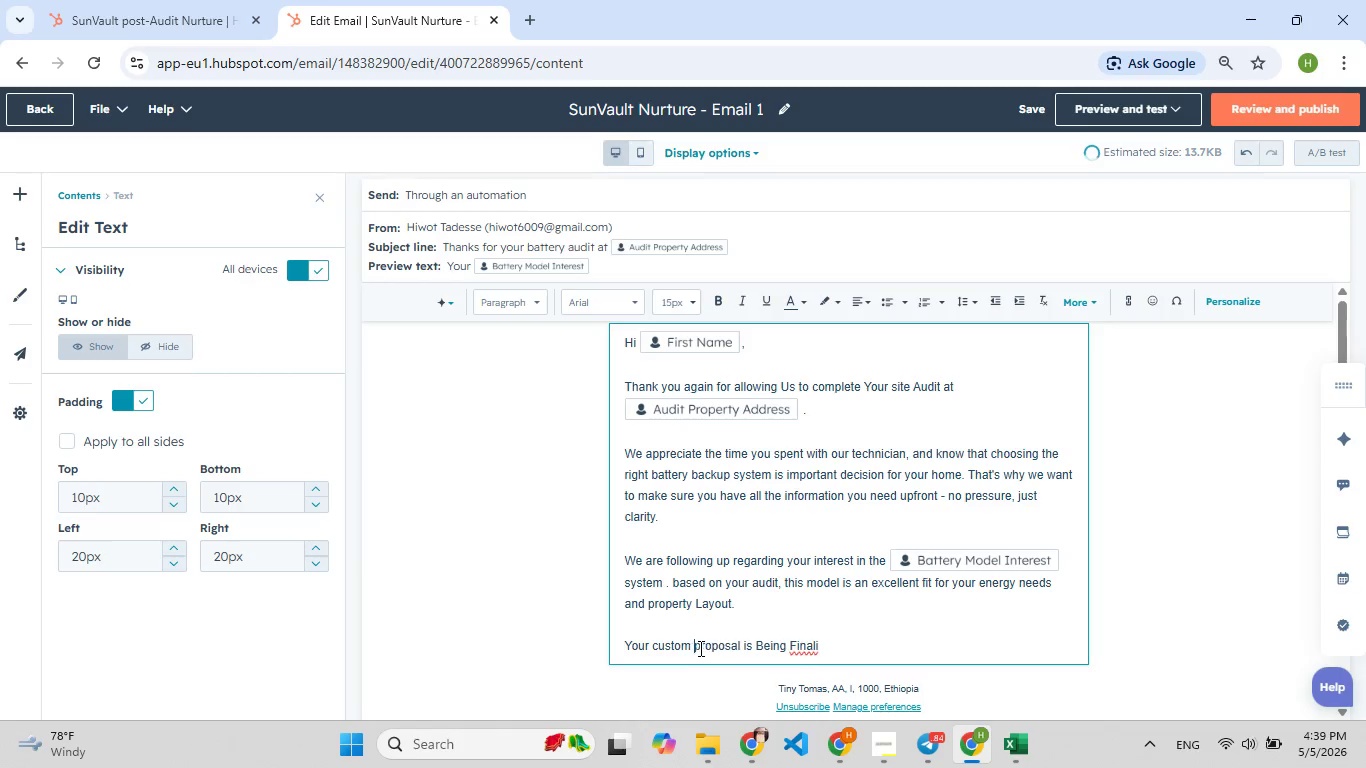 
key(F9)
 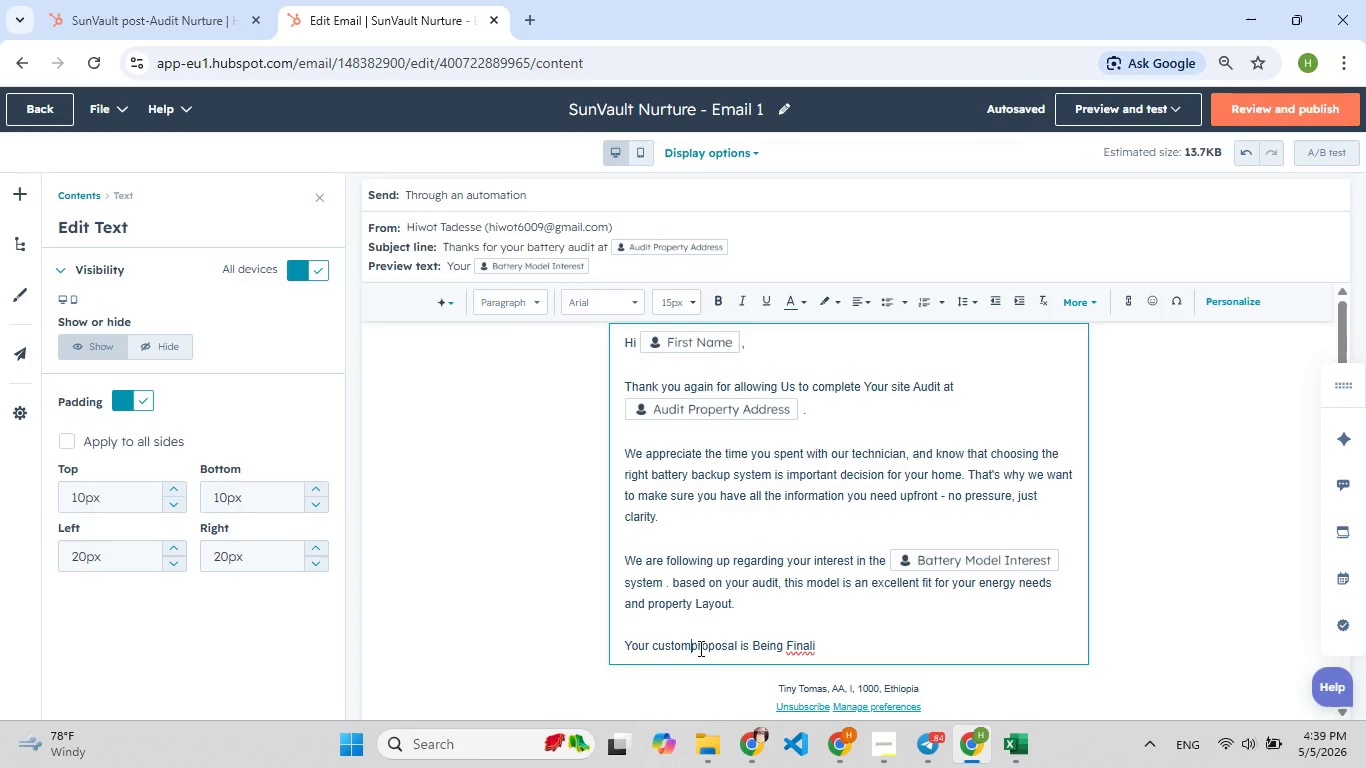 
key(F9)
 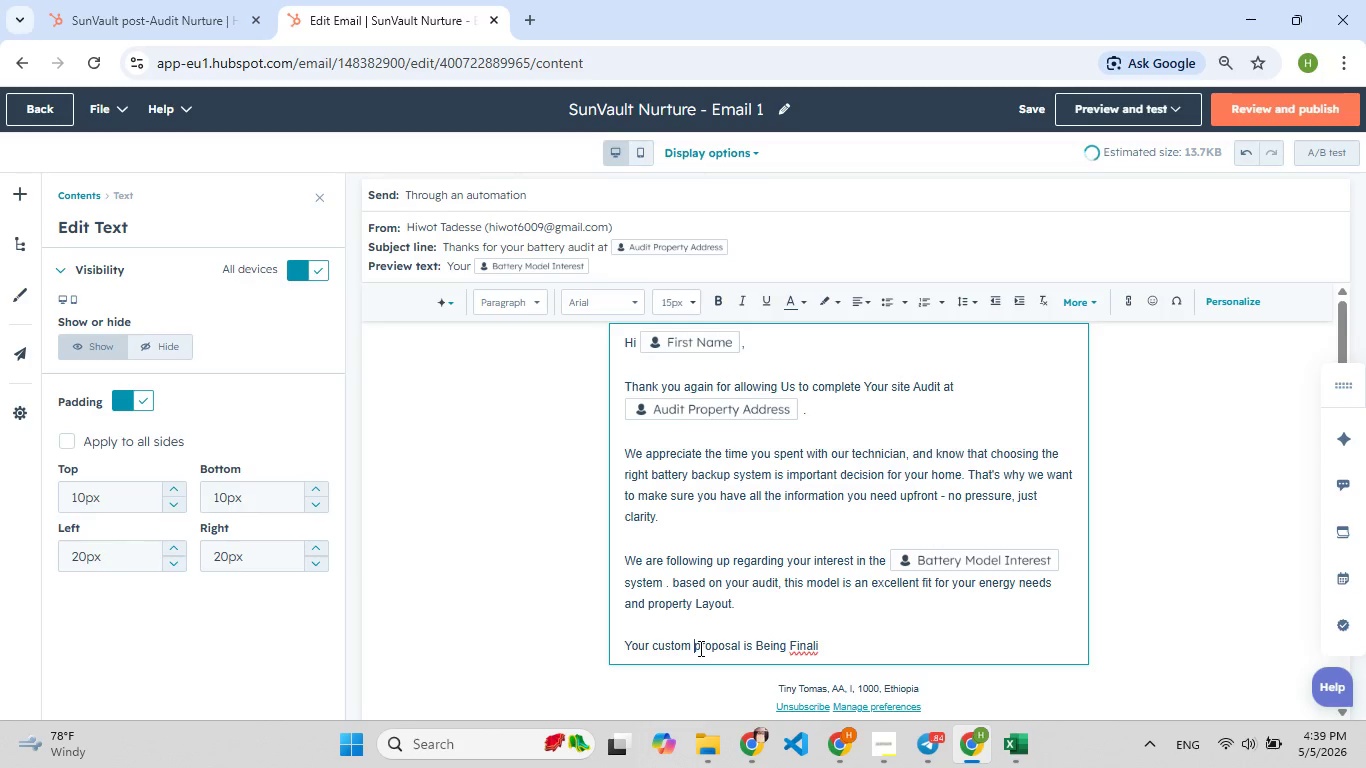 
key(Backspace)
 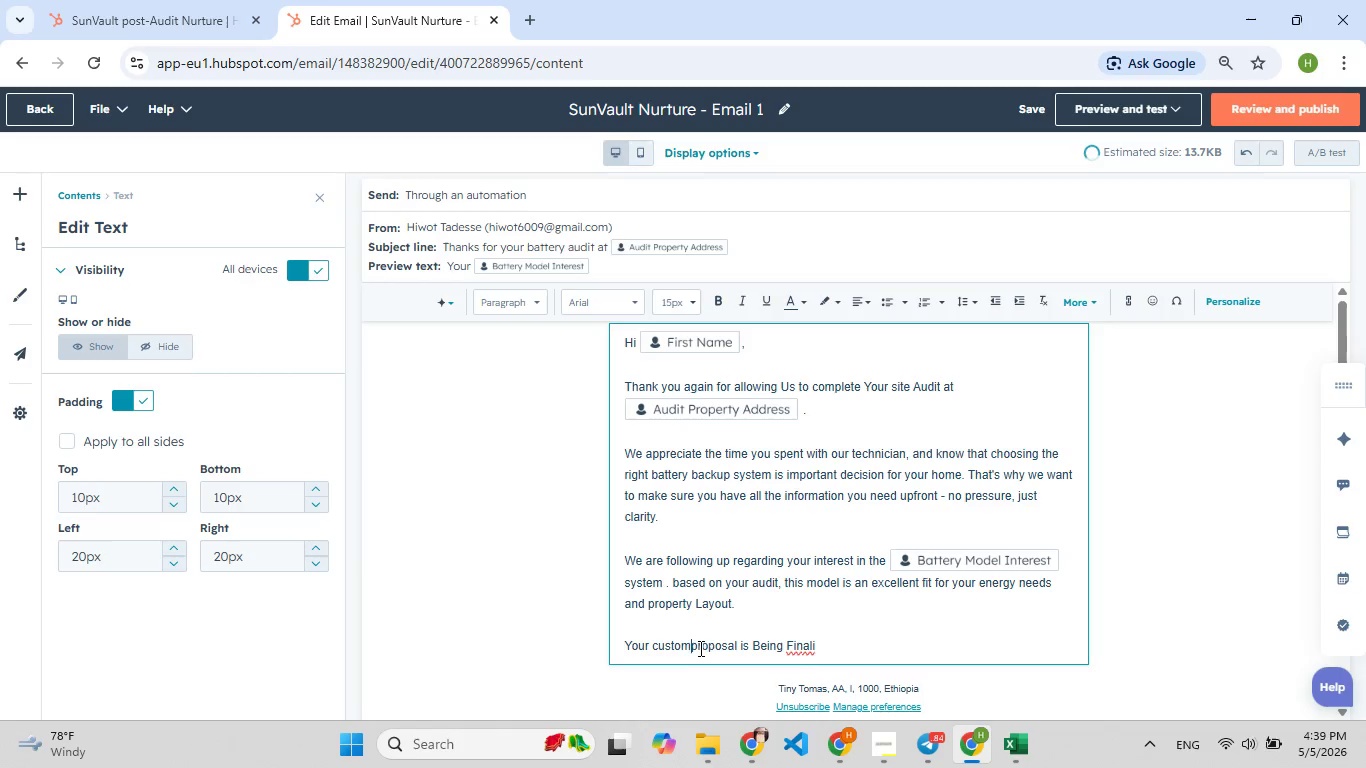 
key(Space)
 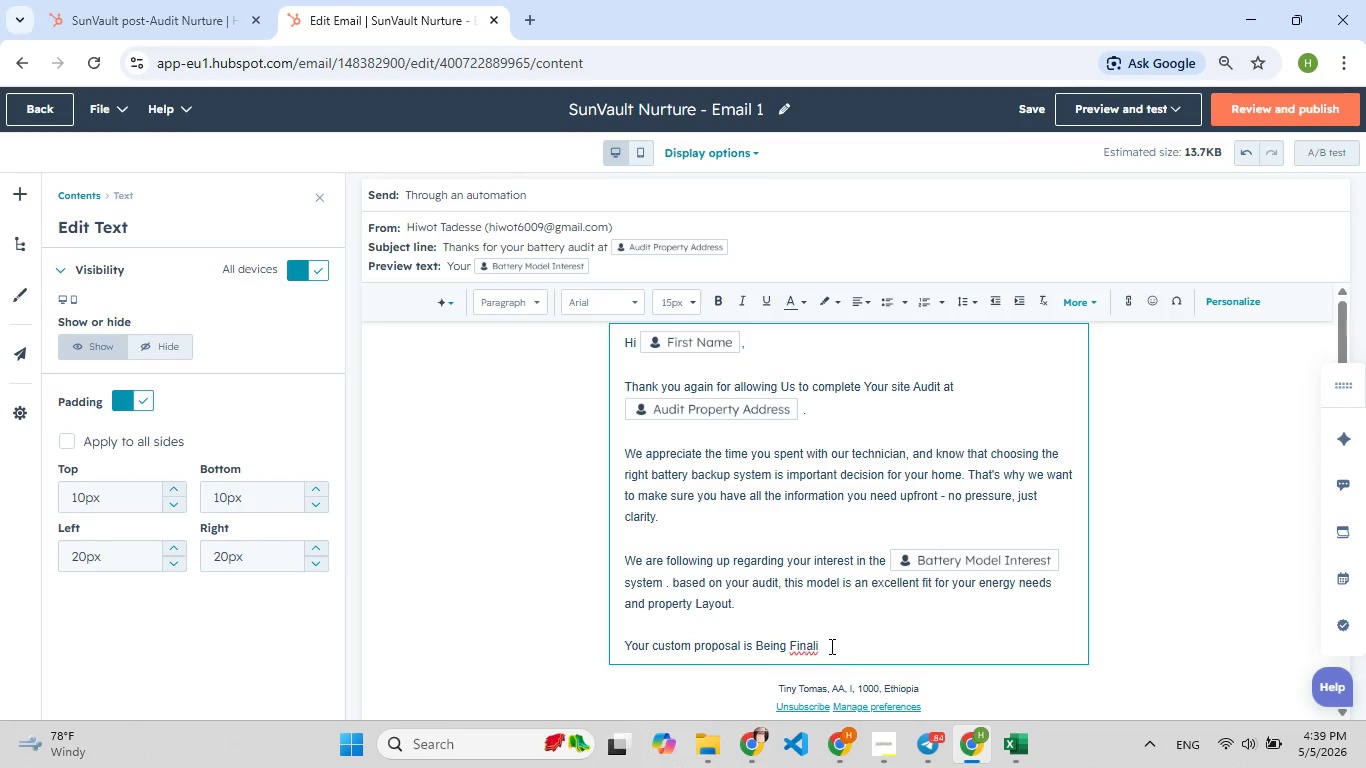 
left_click([835, 645])
 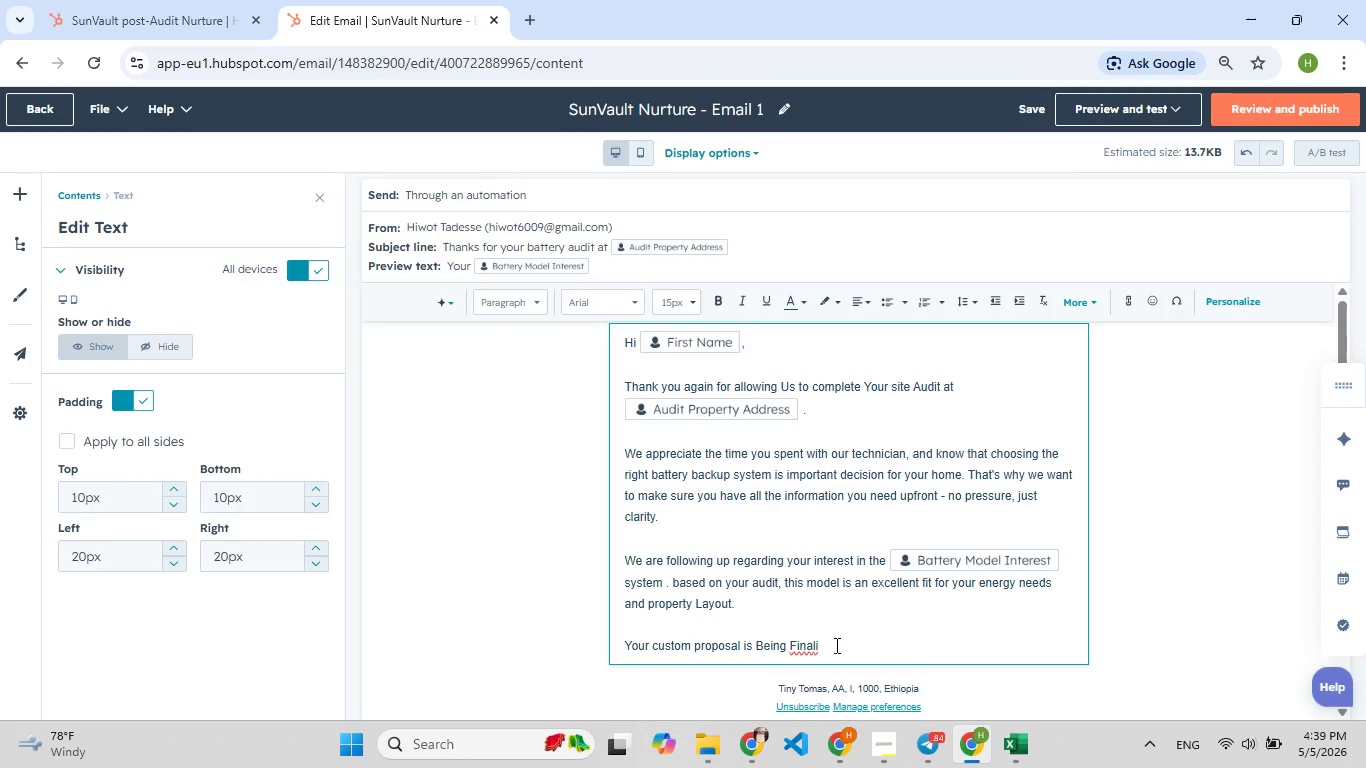 
key(Backspace)
 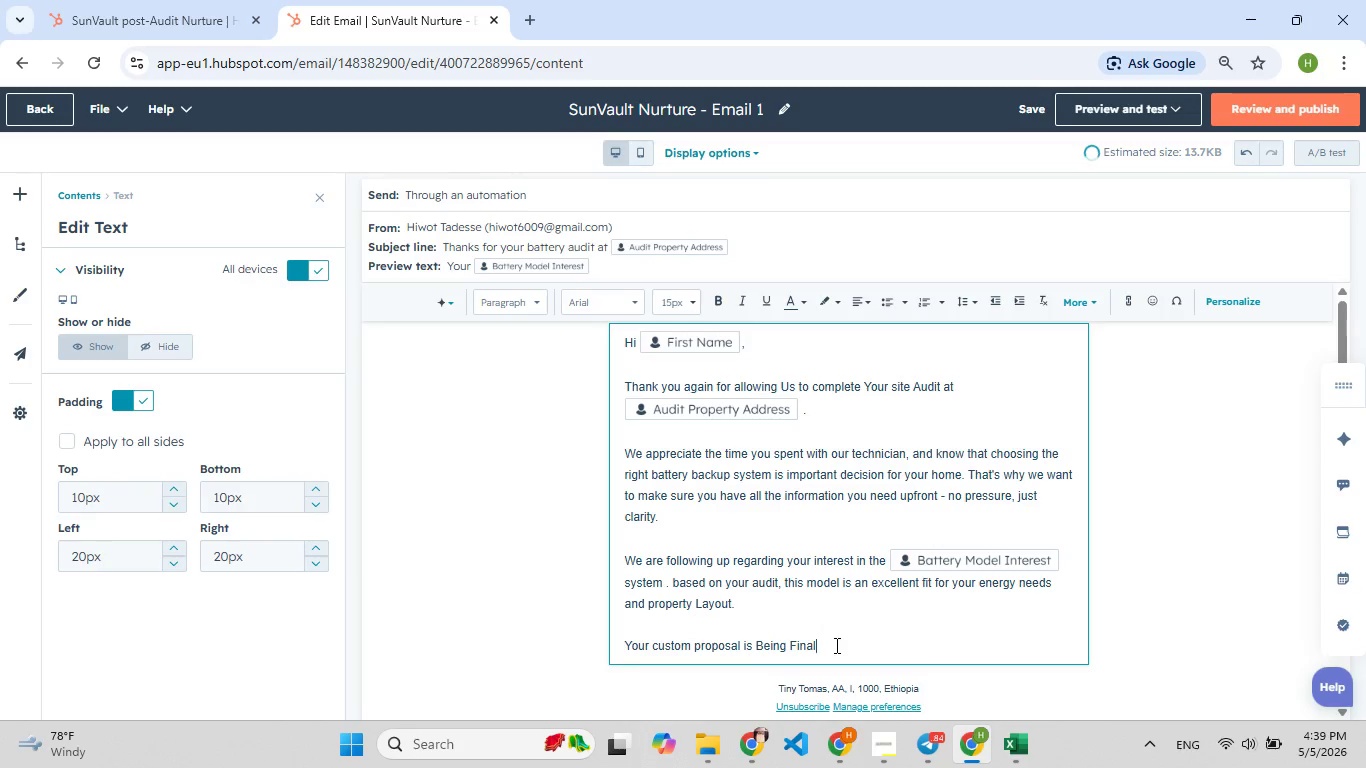 
key(F9)
 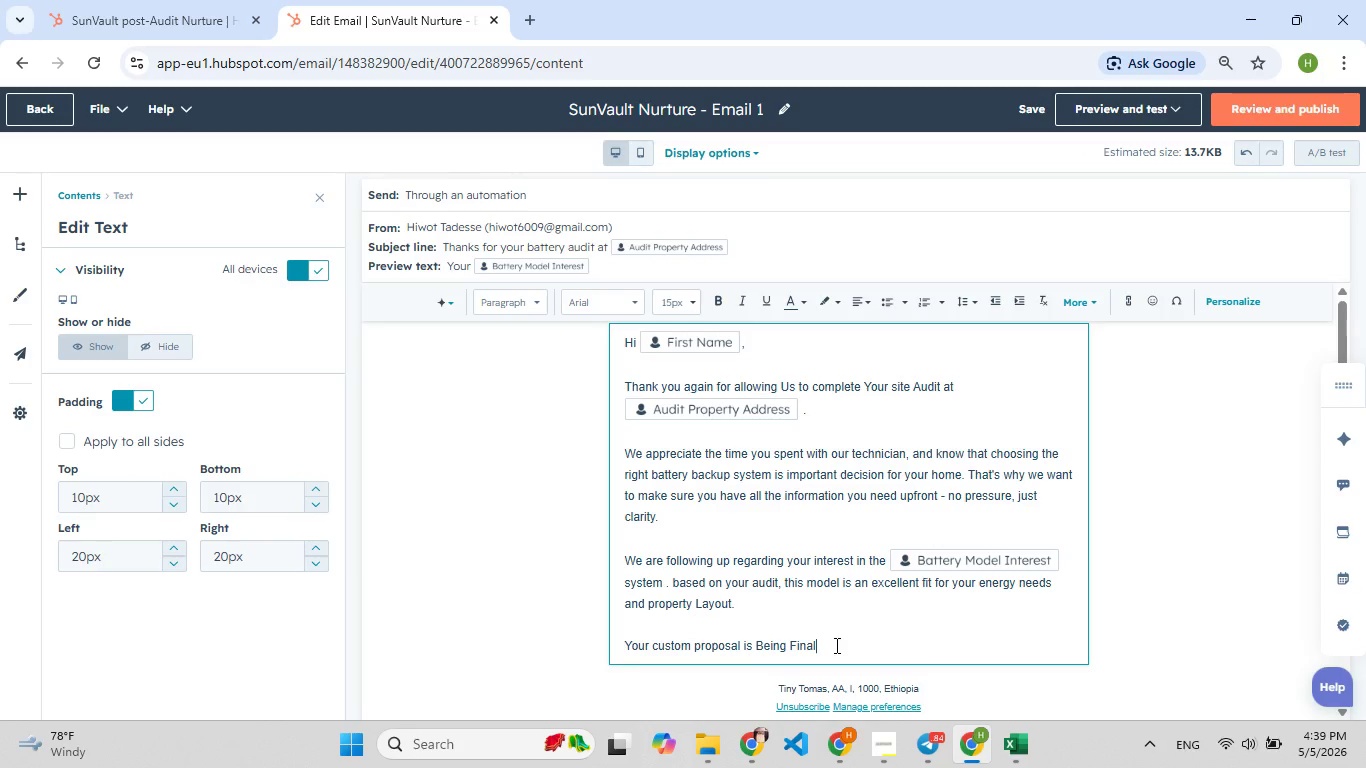 
type(is[F9])
key(Backspace)
type(ed )
key(Backspace)
type([F9][F9])
key(Backspace)
key(Backspace)
type([F9]zed )
 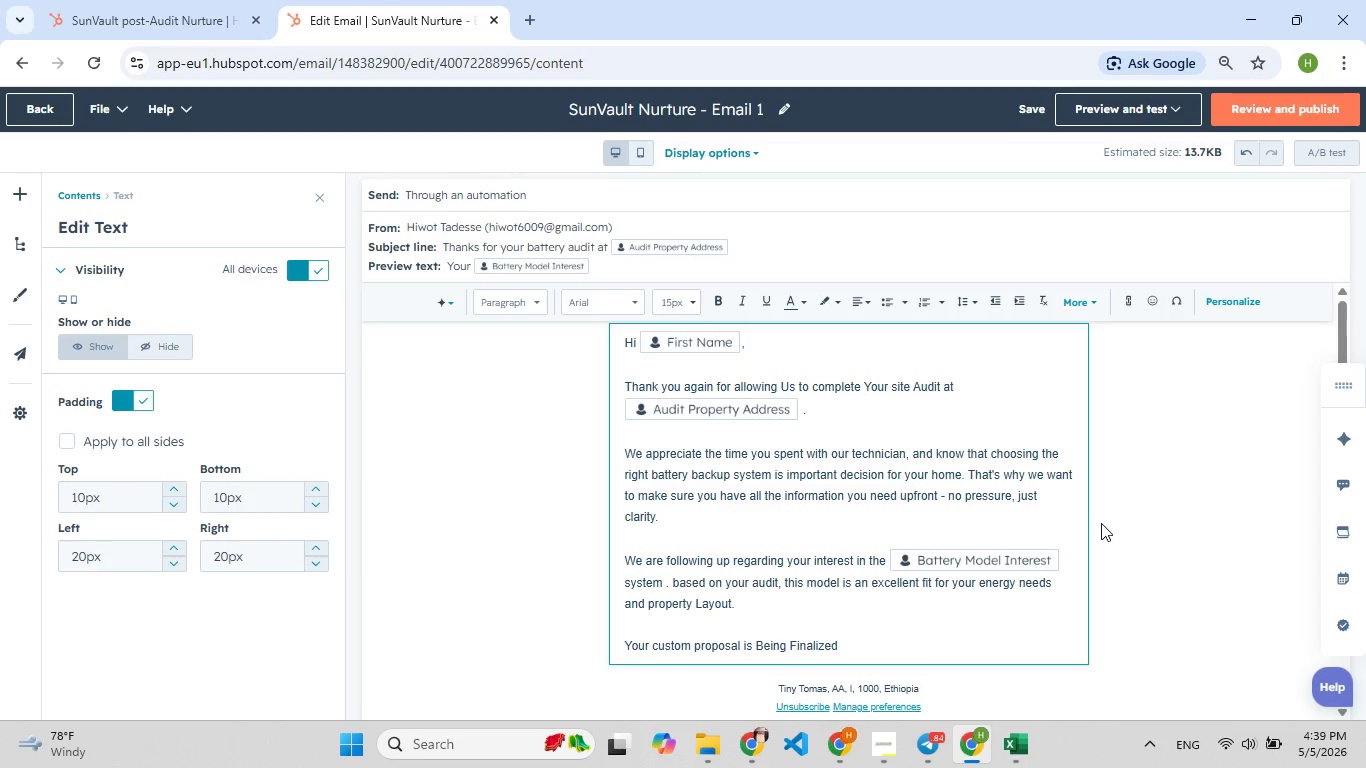 
type(and will include:)
 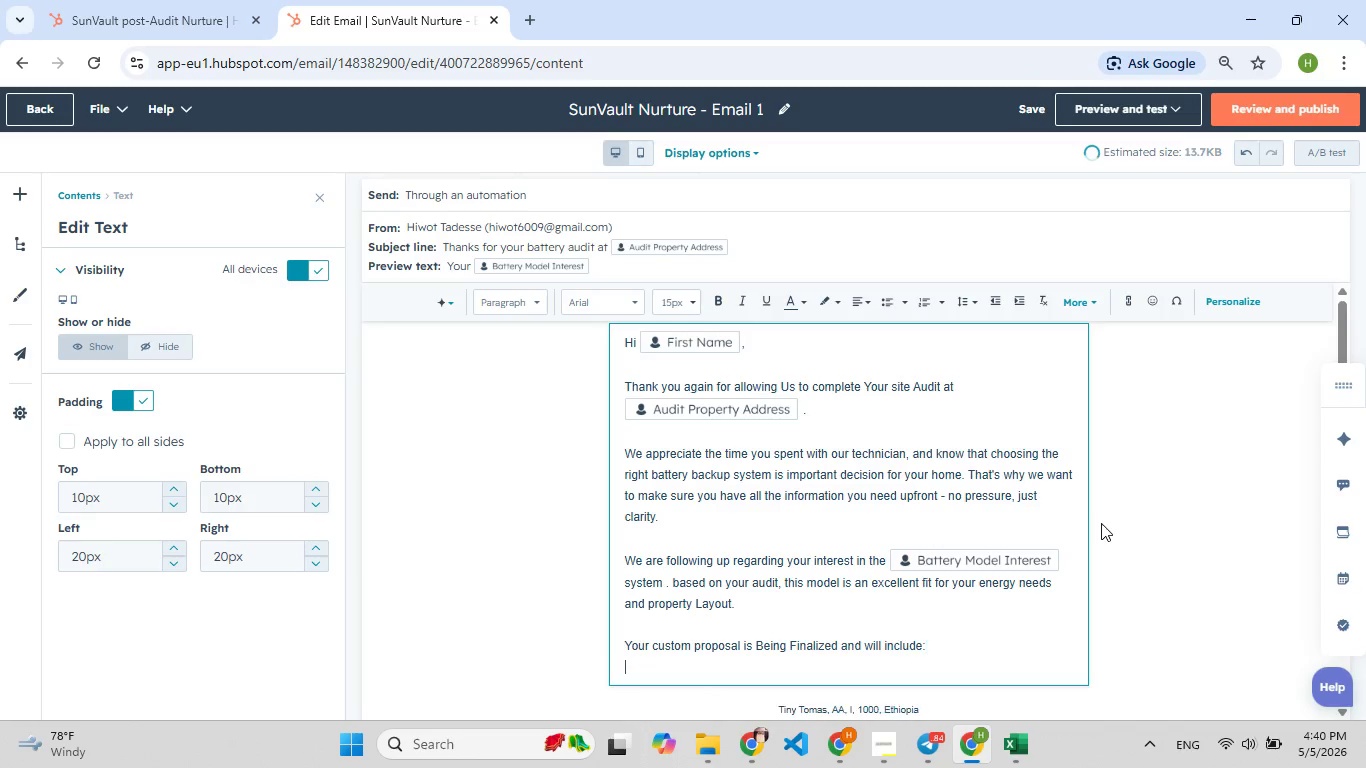 
 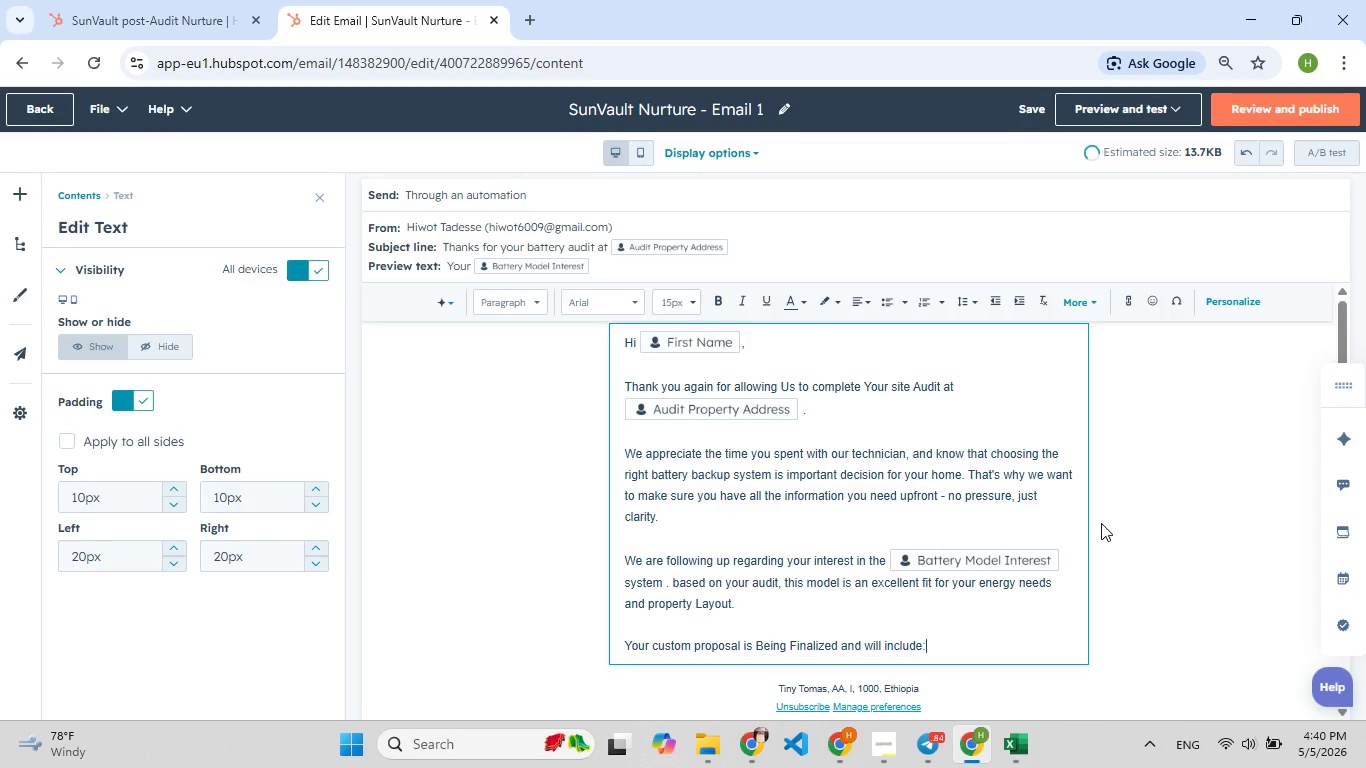 
key(Enter)
 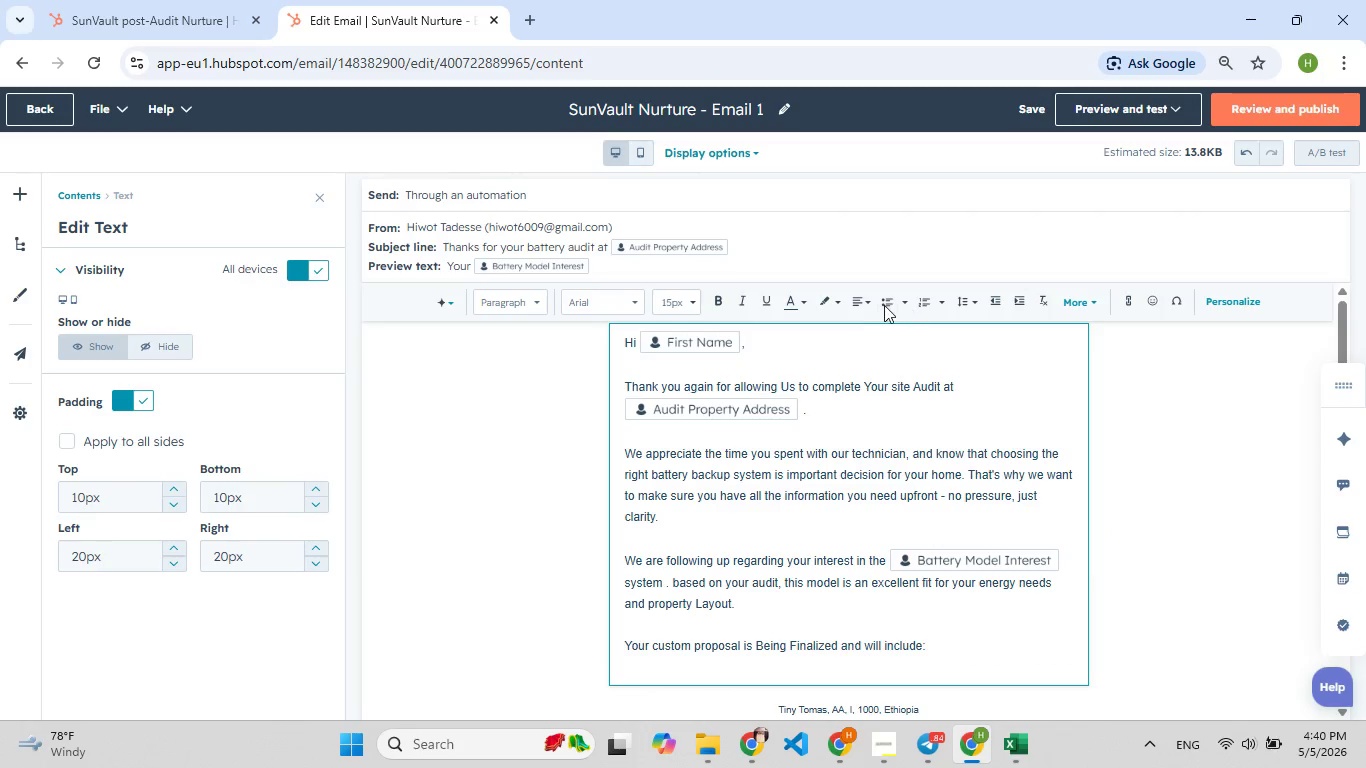 
left_click([890, 300])
 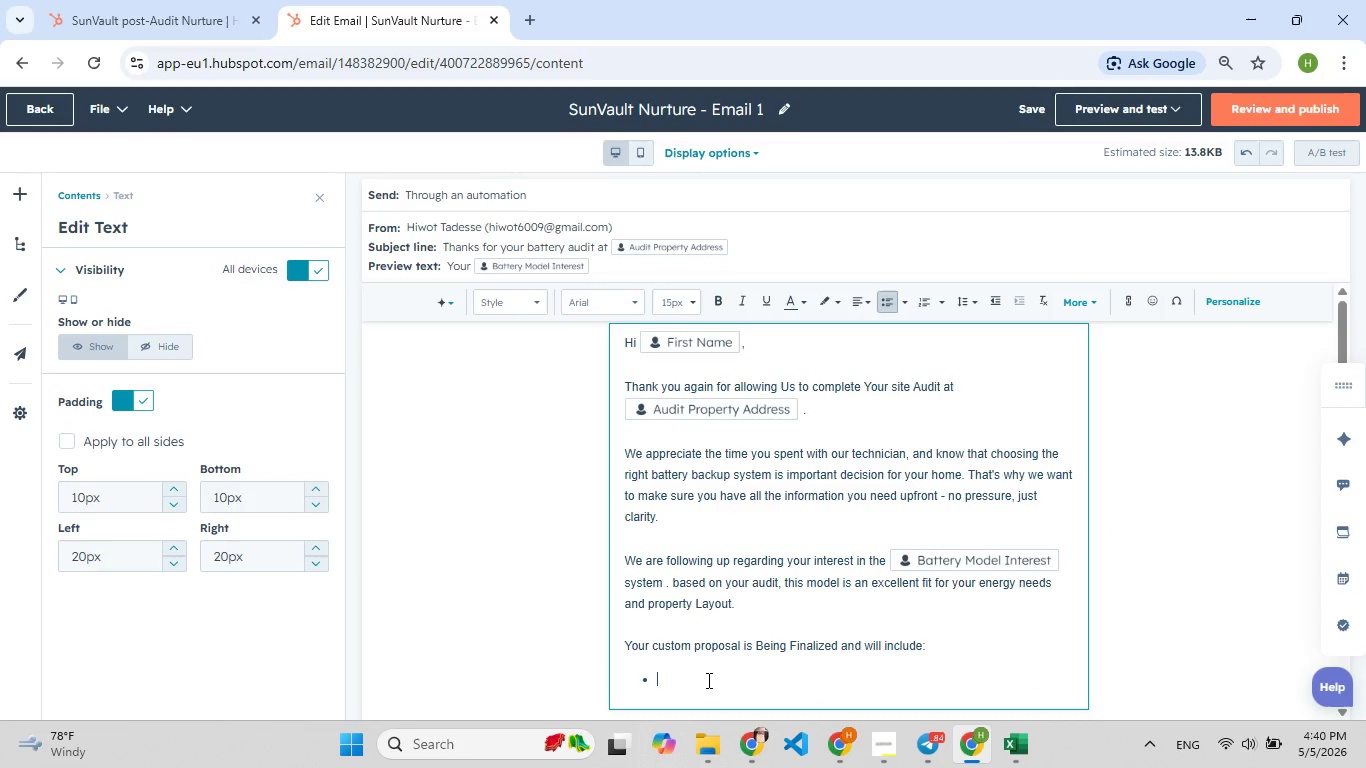 
left_click([707, 680])
 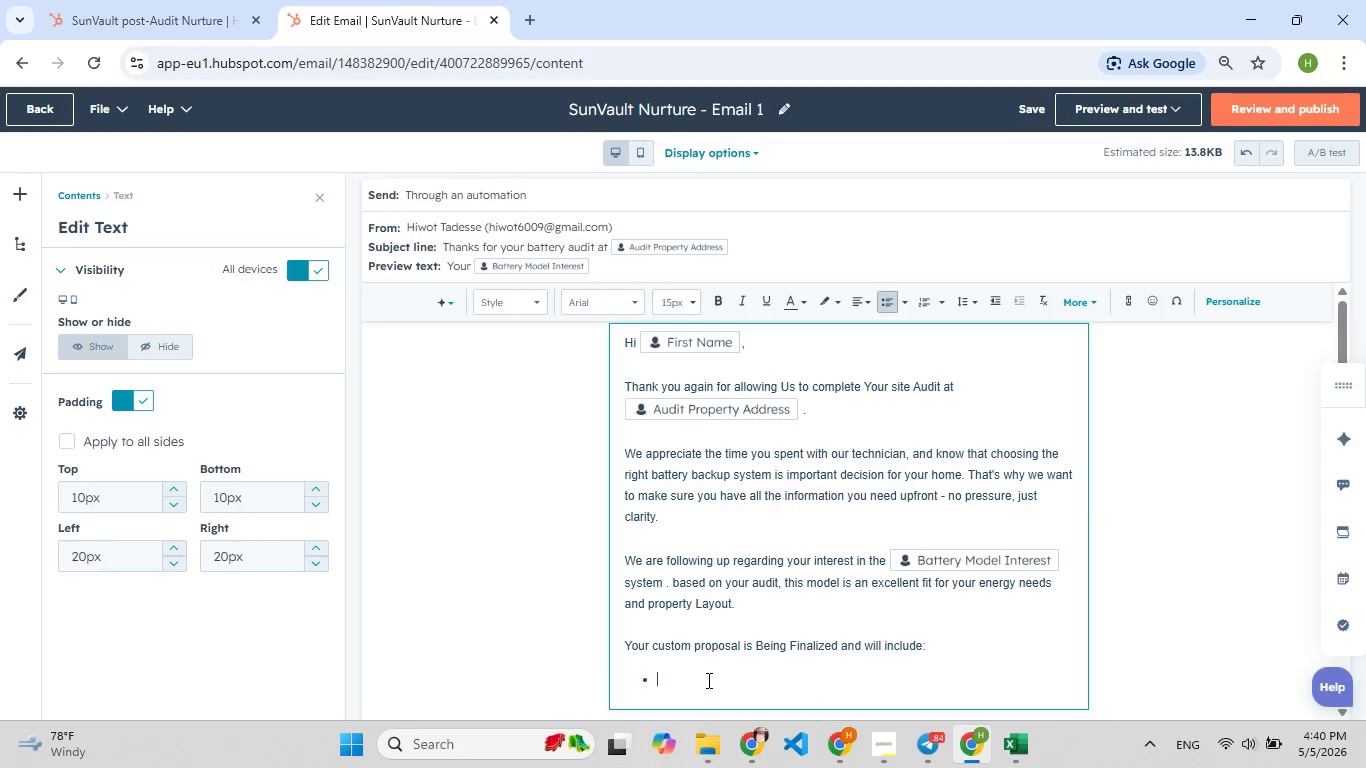 
type(Exact equipment costs and installation timeline)
 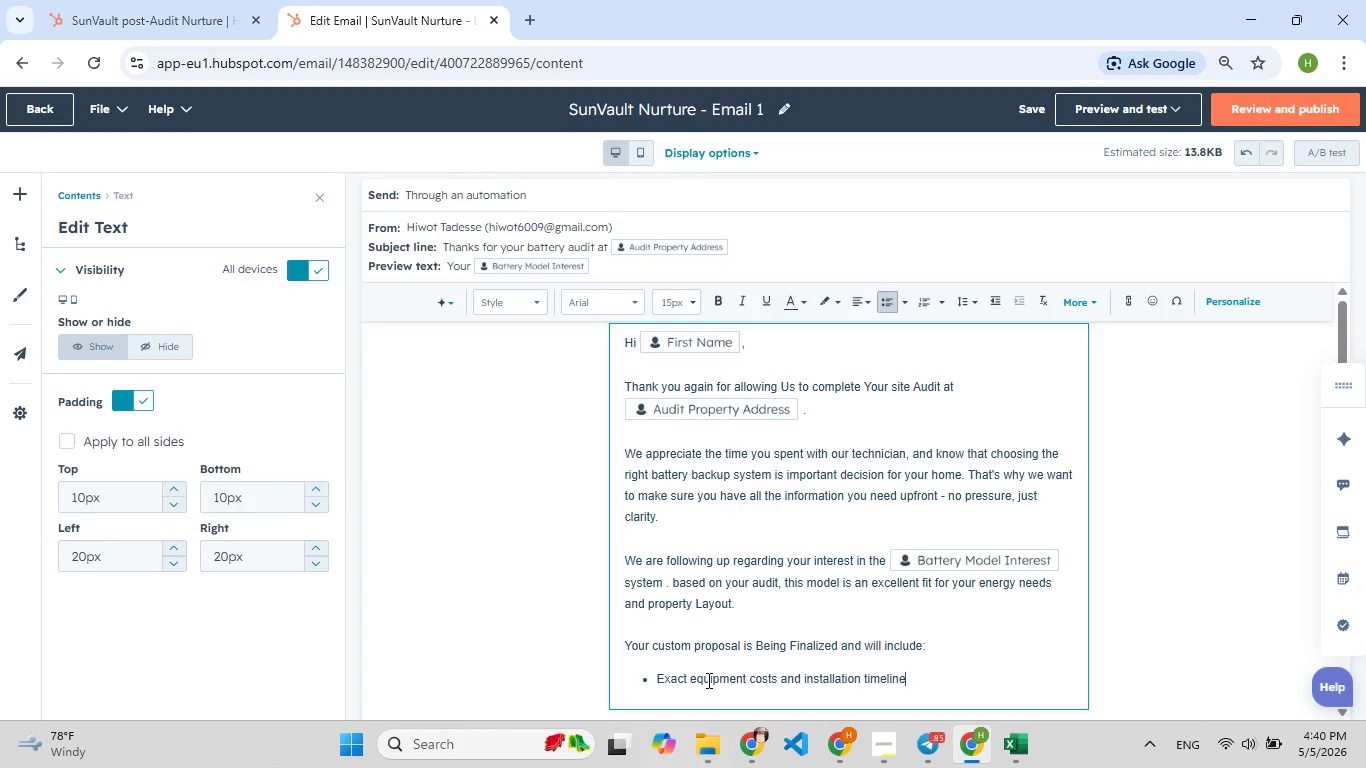 
key(Enter)
 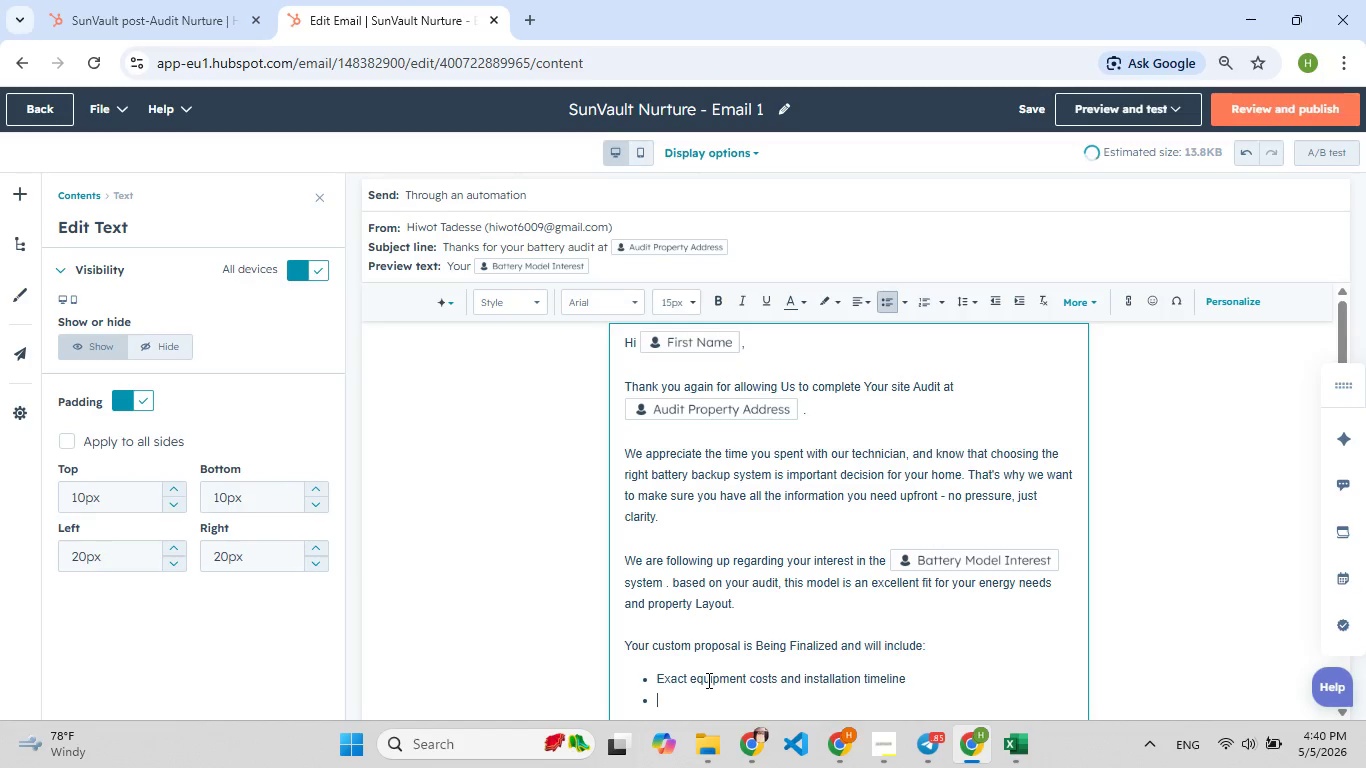 
type(Estimatde)
key(Backspace)
type([F9])
key(Backspace)
type([F9]ed)
 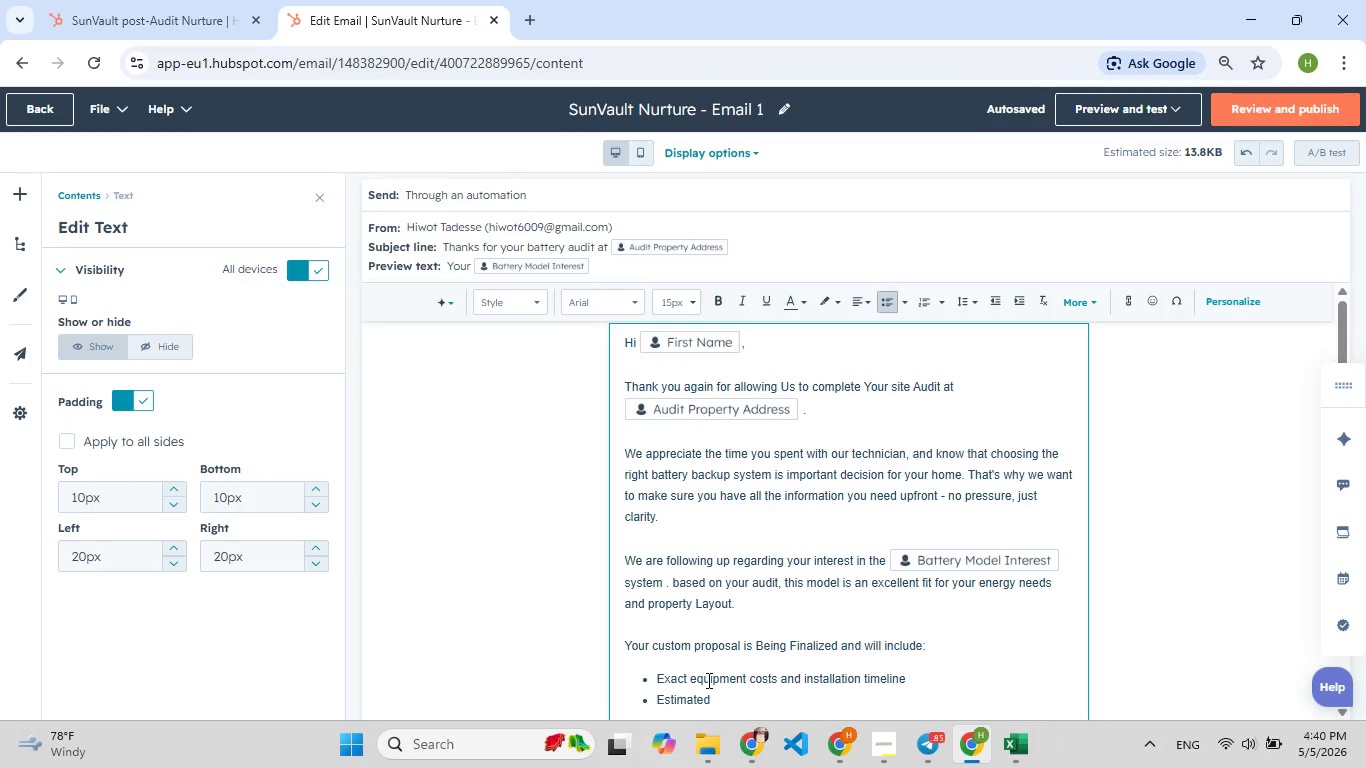 
wait(5.22)
 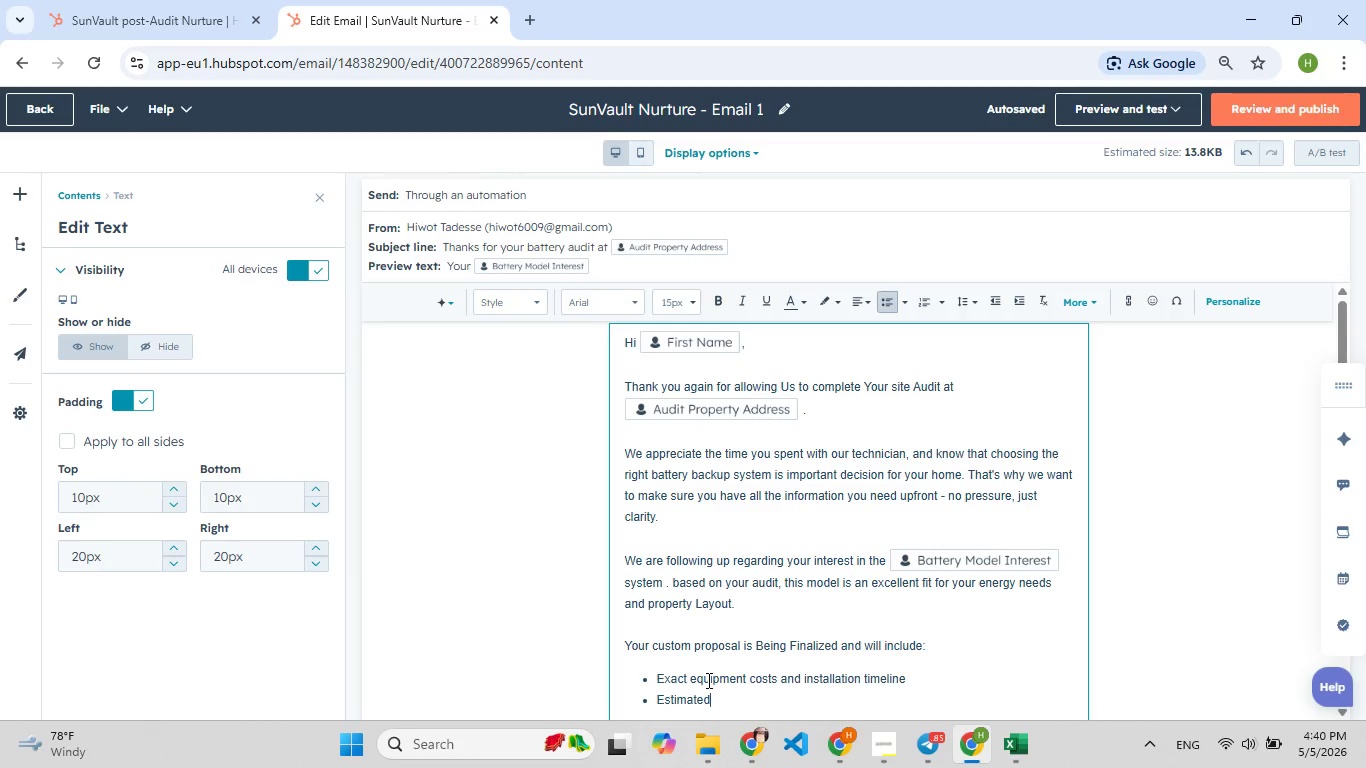 
type( back)
 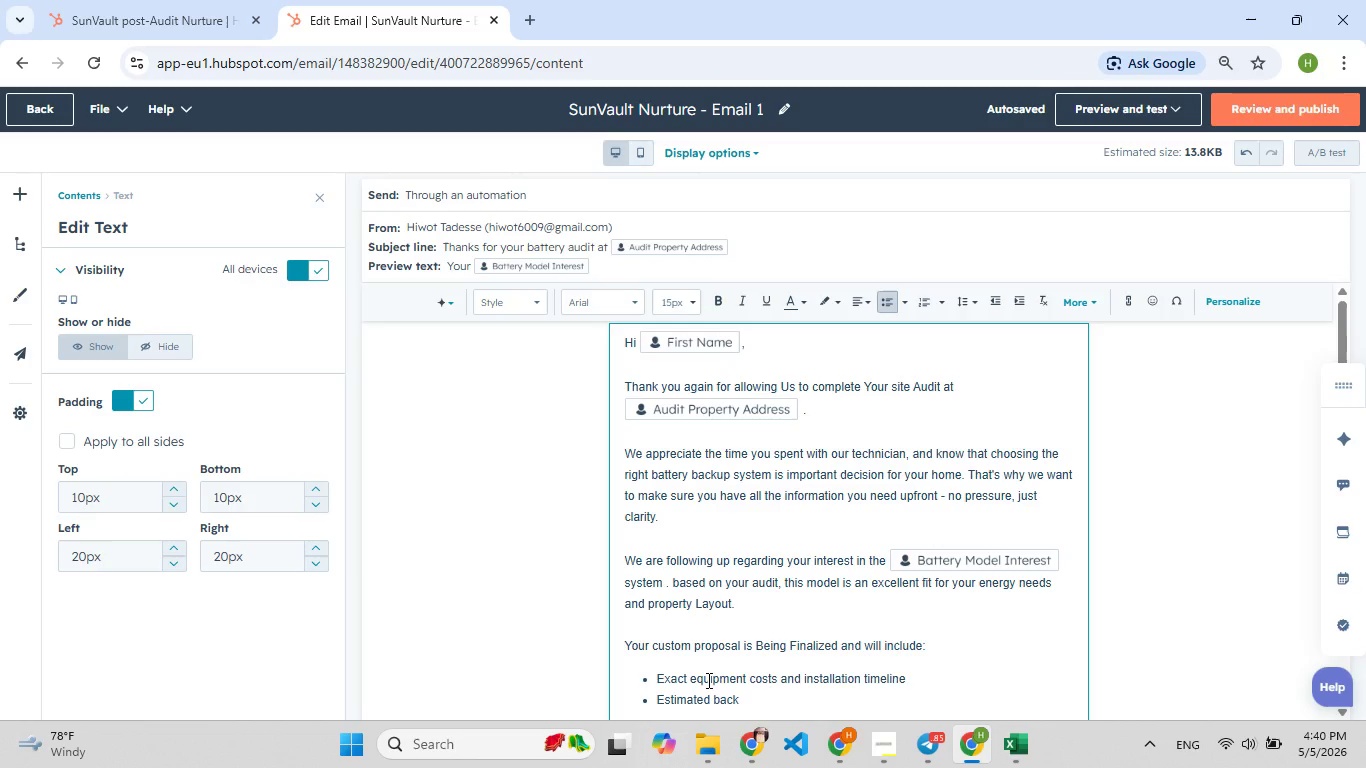 
wait(6.67)
 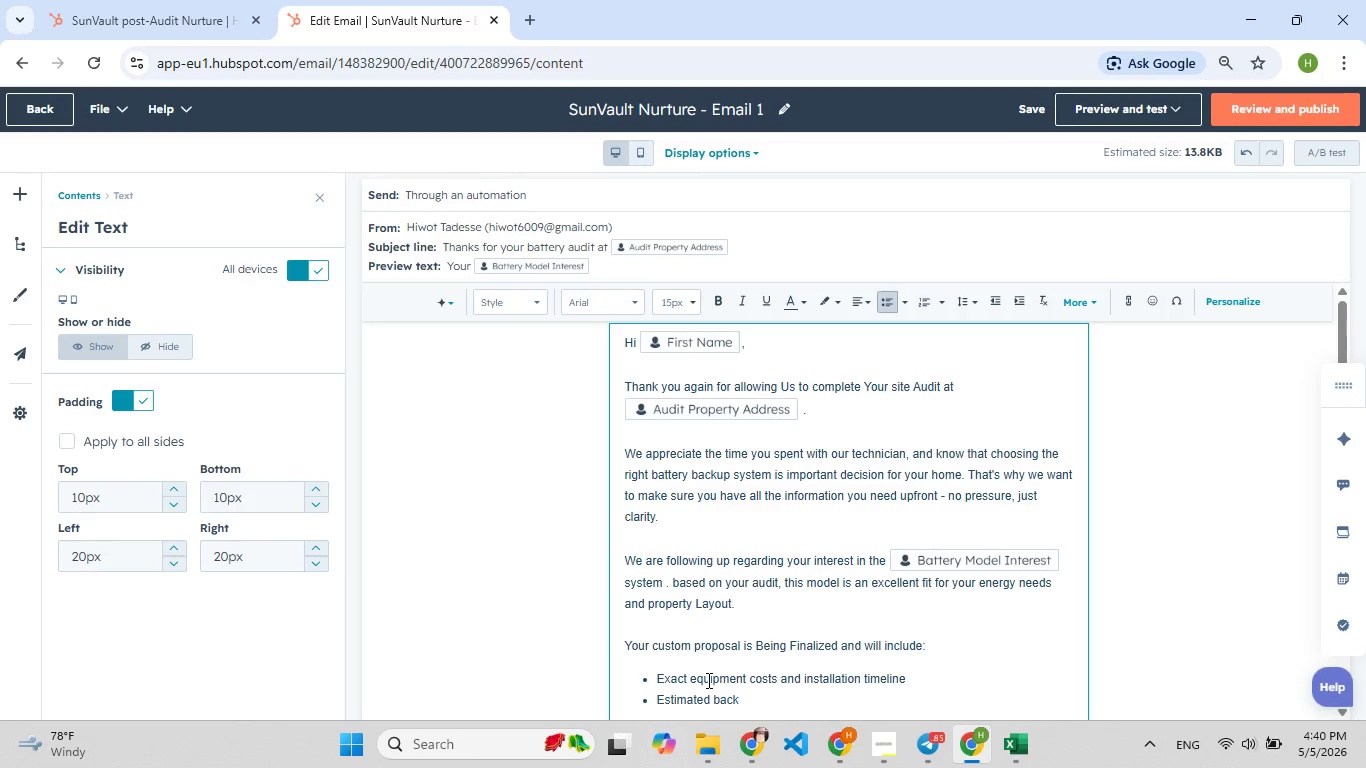 
type(up covera[F8]ge for your [F7]home)
 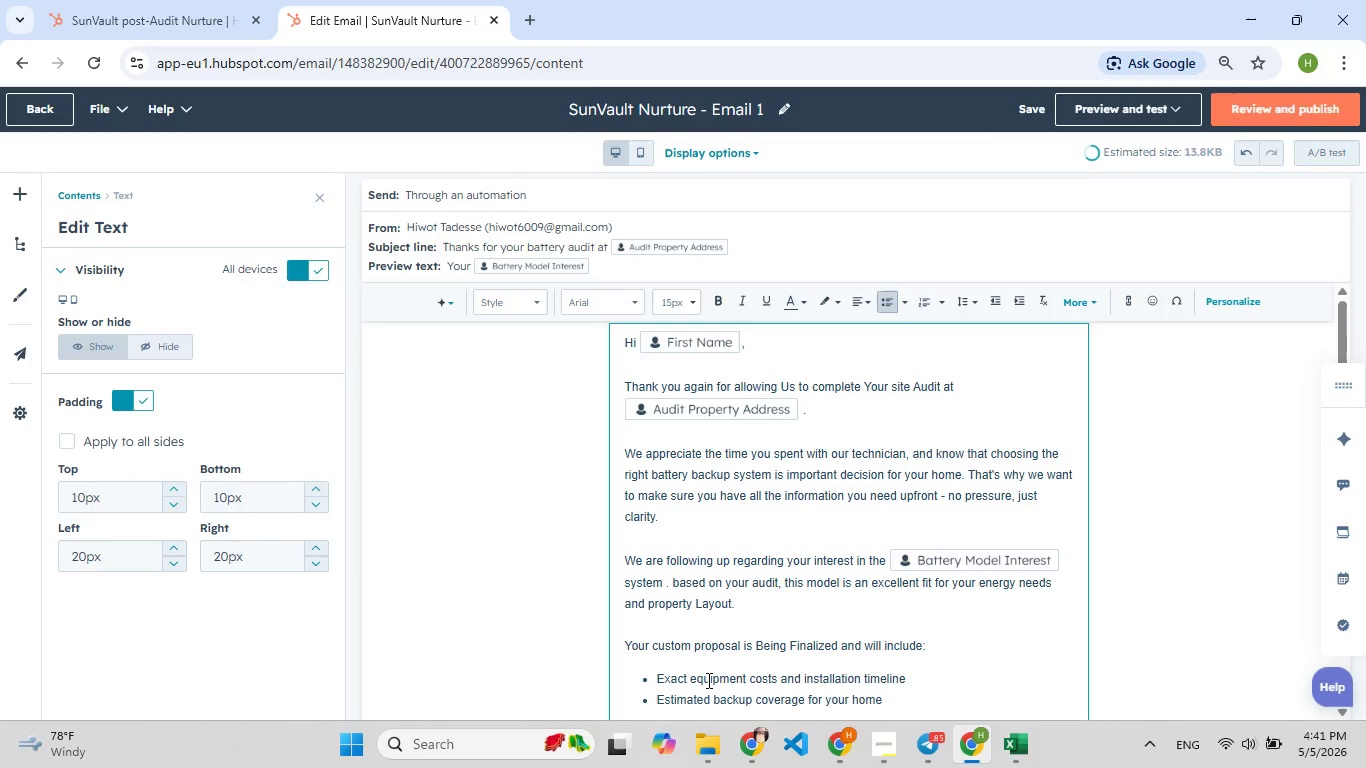 
key(Enter)
 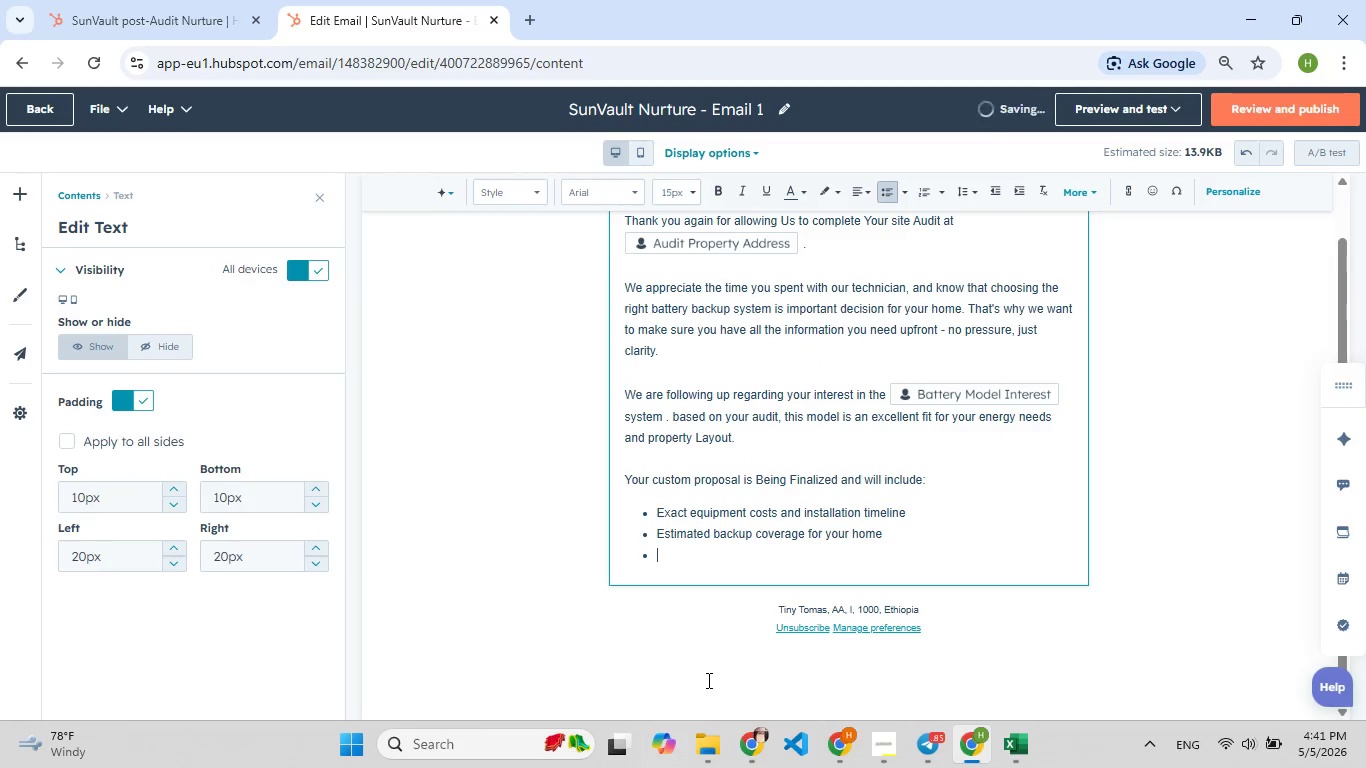 
type(Avai)
 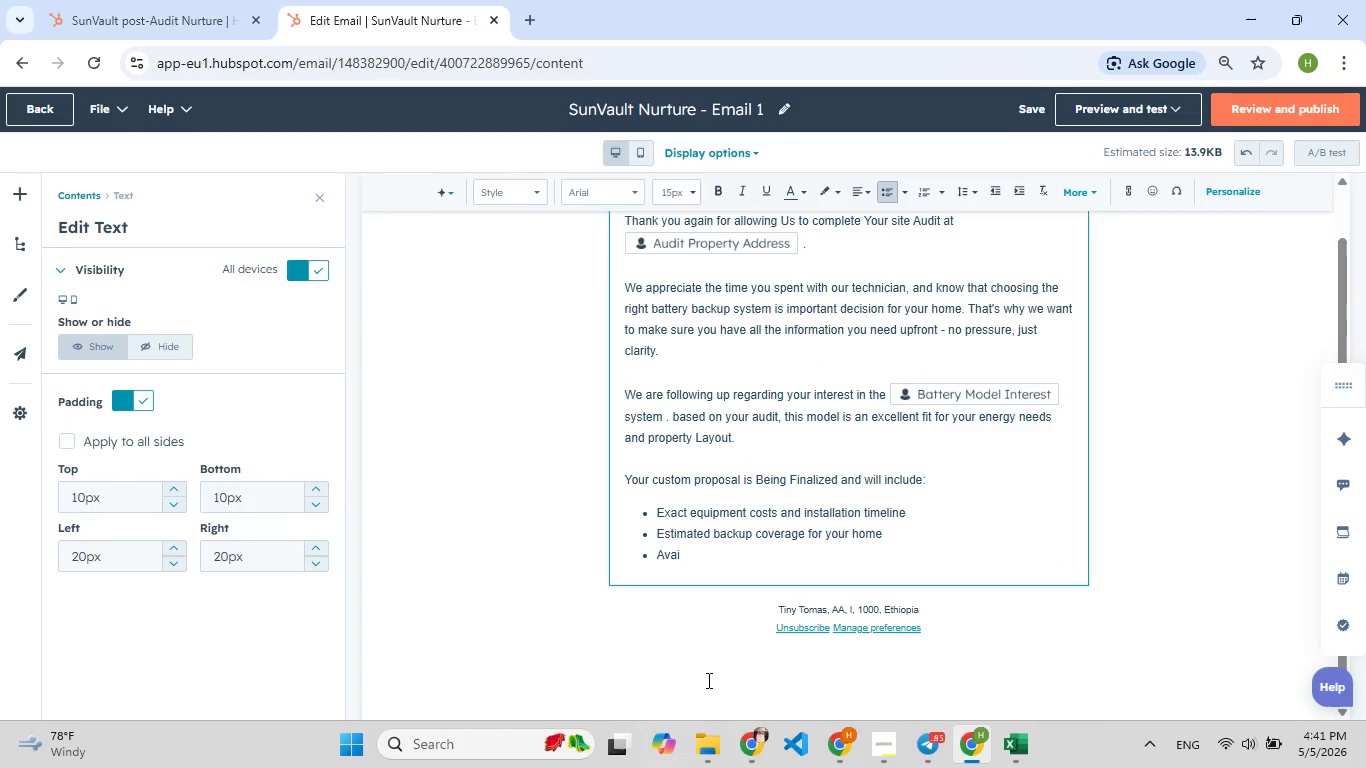 
type(lable rebates and tax incentic[F9])
key(Backspace)
type(ves in your area)
 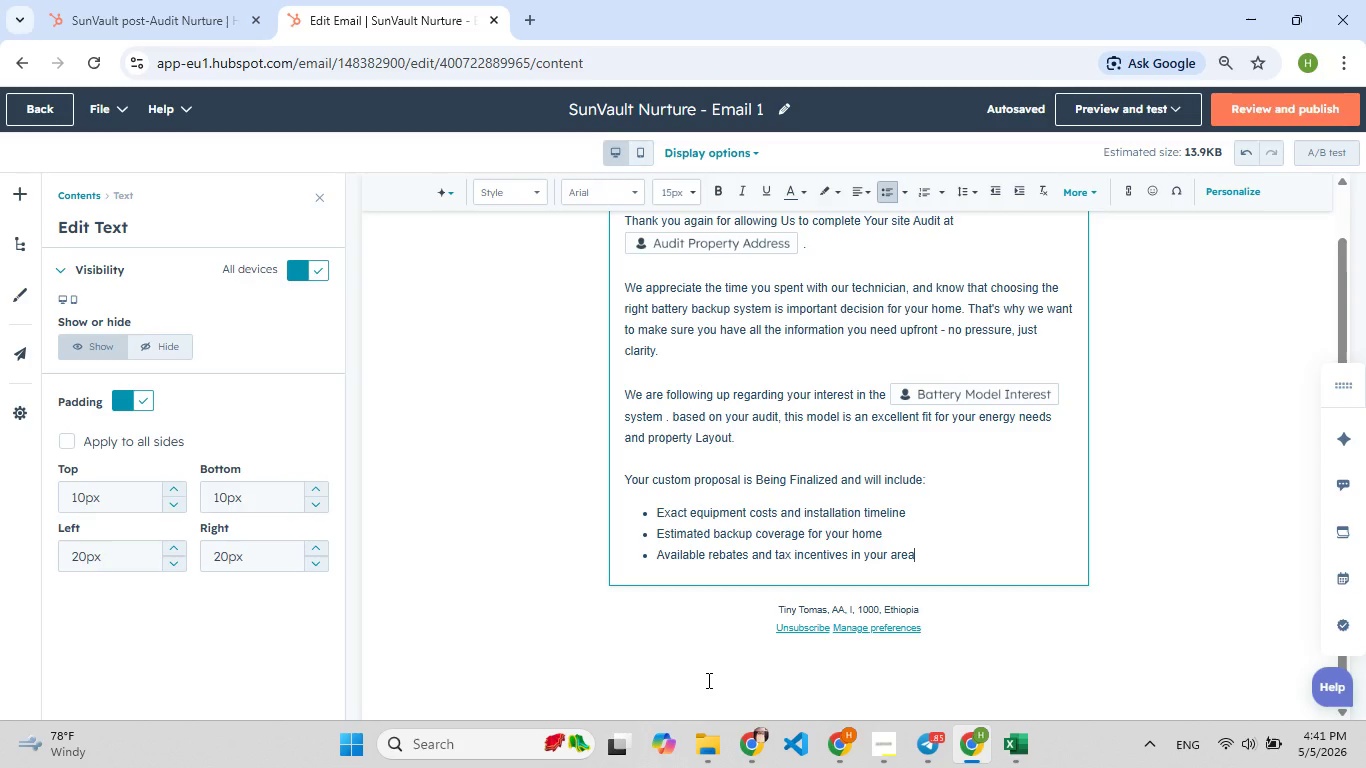 
wait(7.33)
 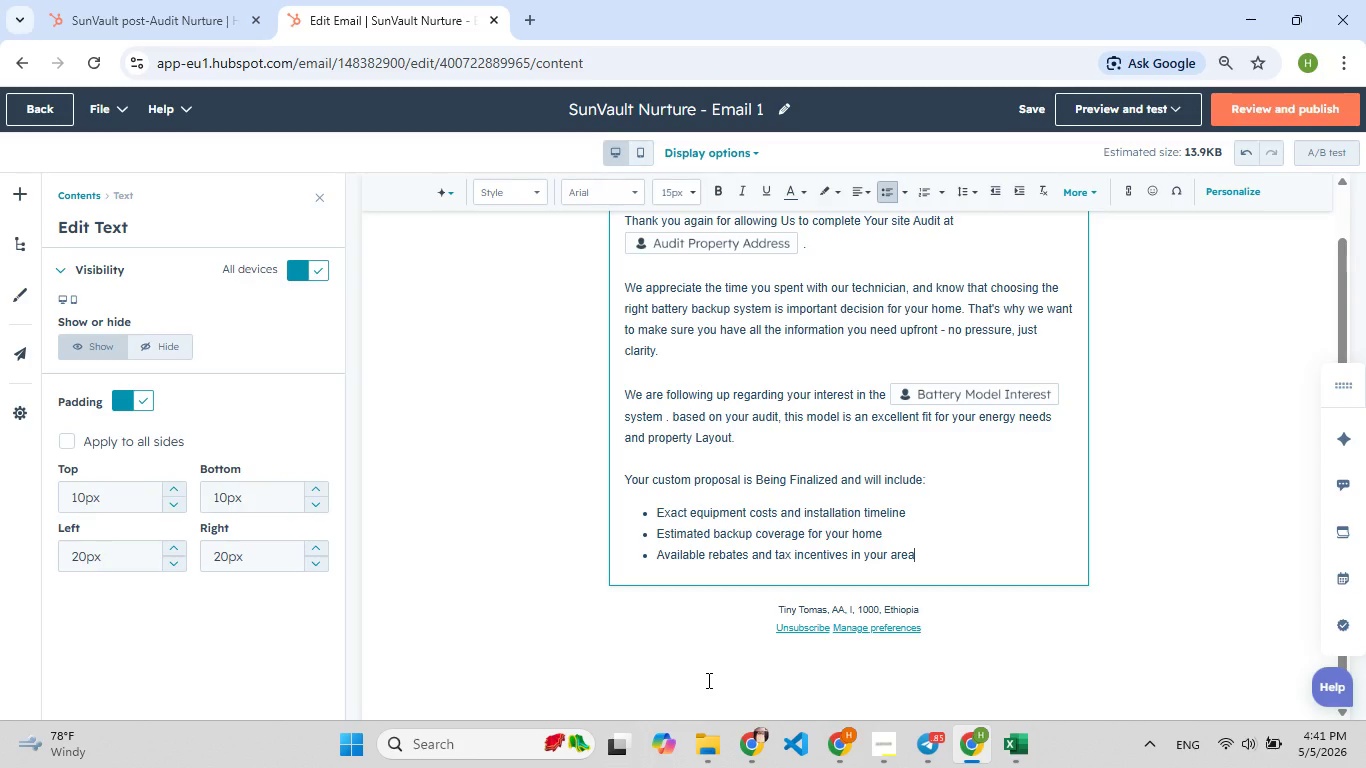 
key(Enter)
 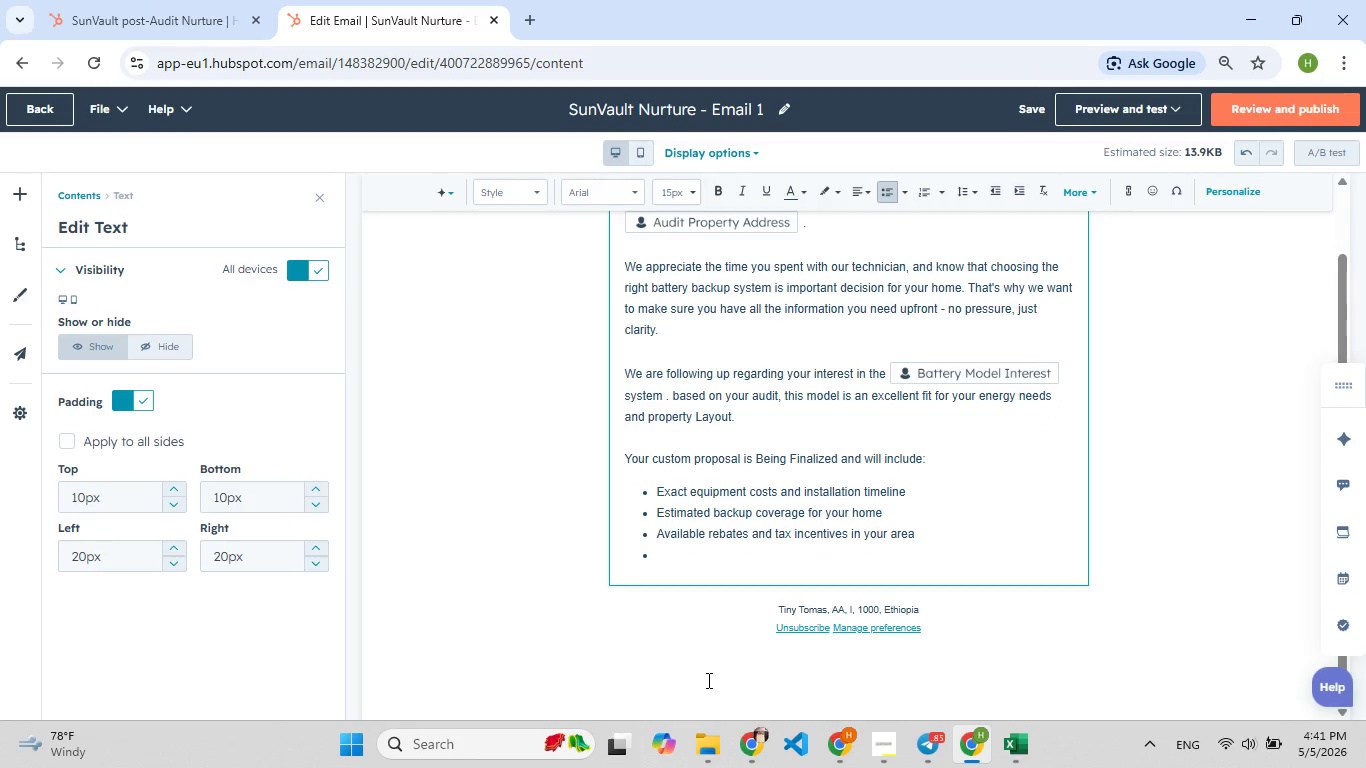 
type(10-years)
key(Backspace)
type([F9] warranty and maintenance details)
 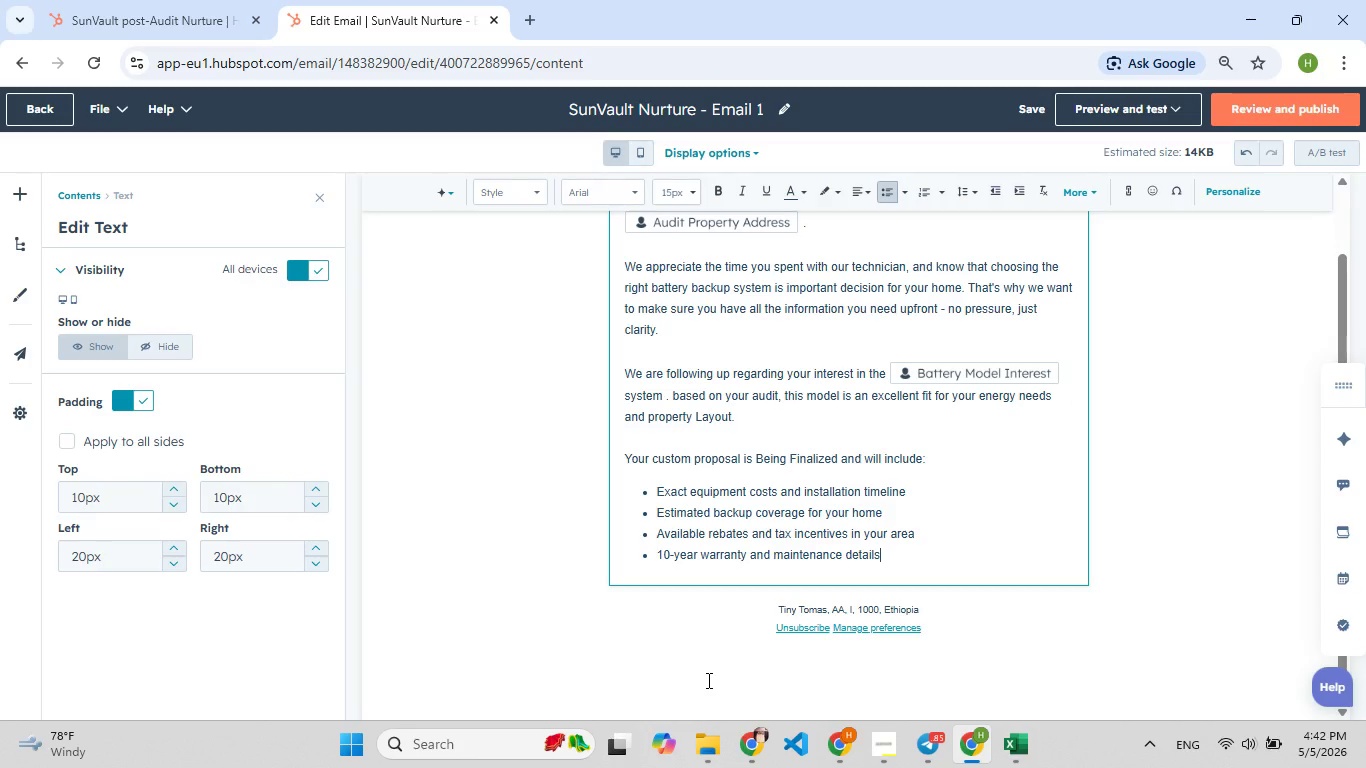 
key(Enter)
 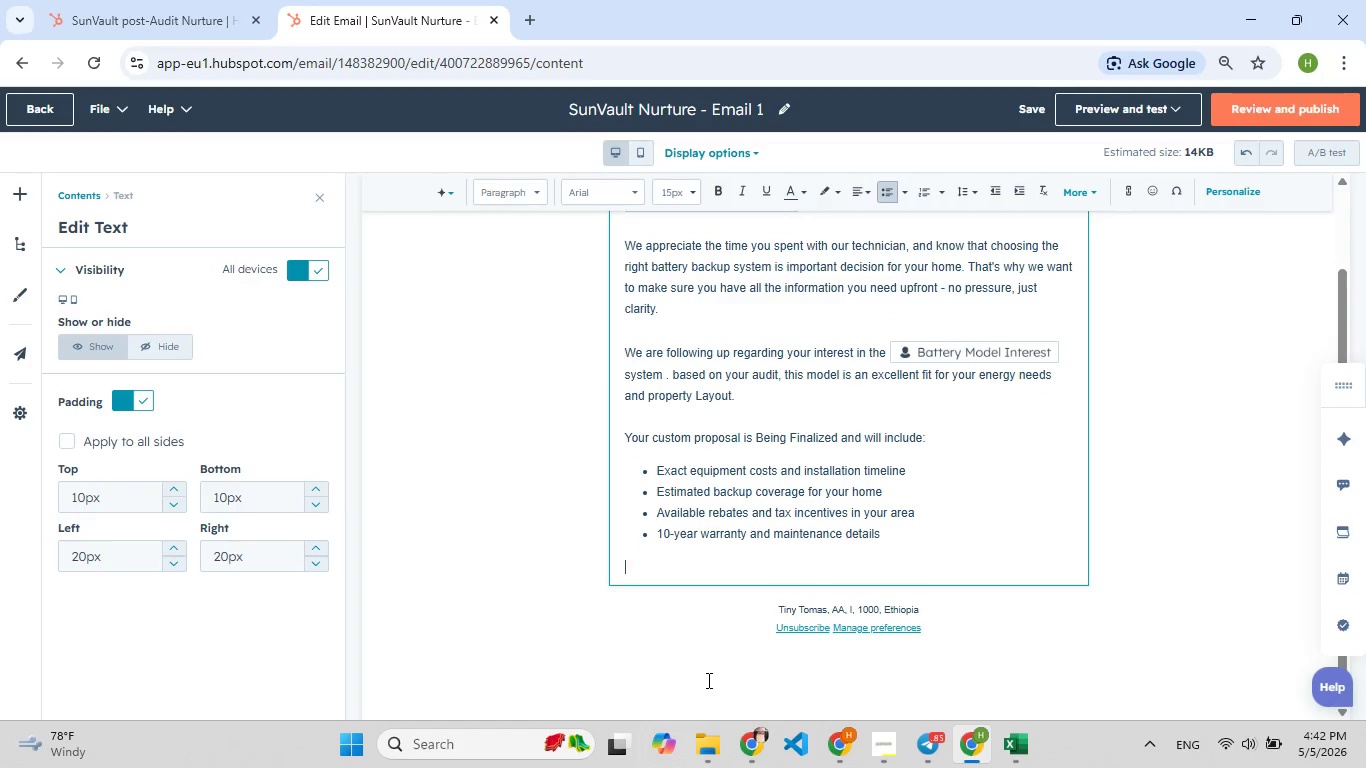 
key(Enter)
 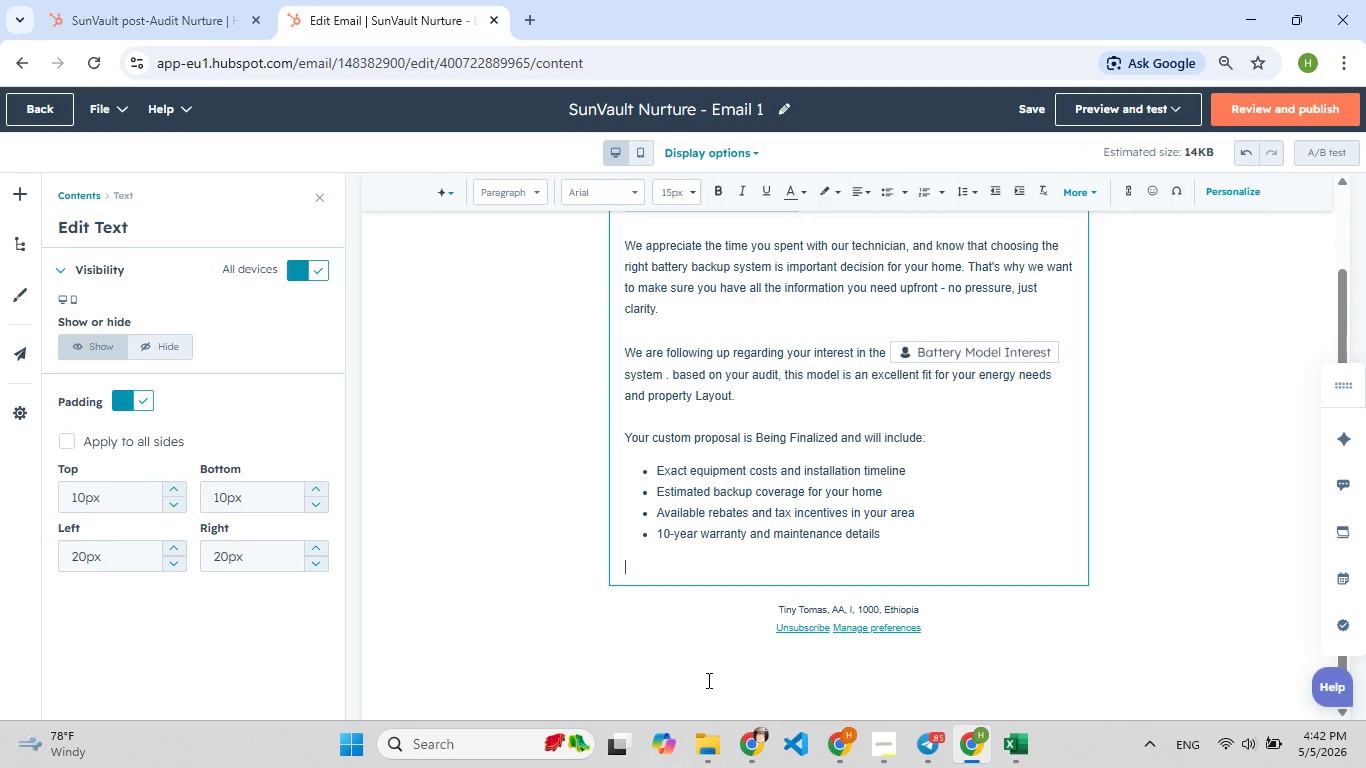 
type(In t[F7]he mean time )
 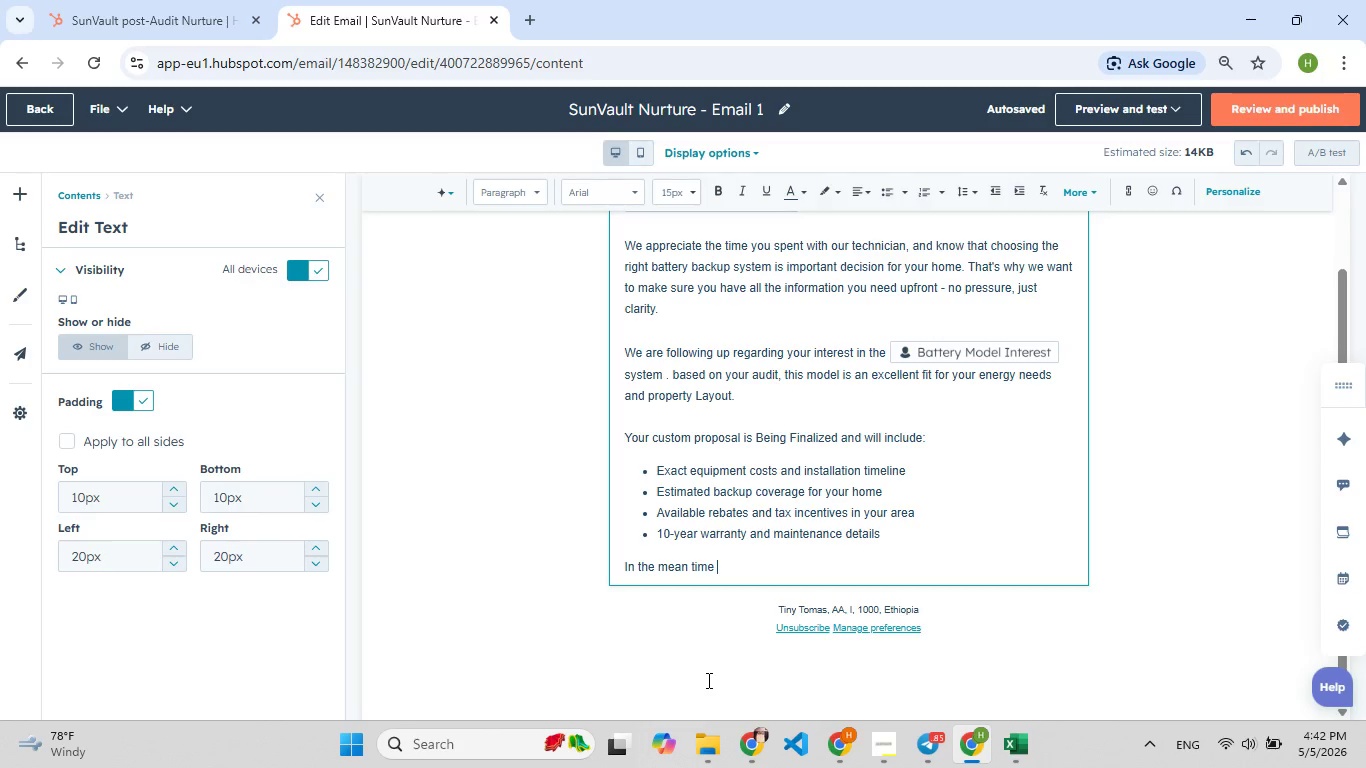 
wait(7.23)
 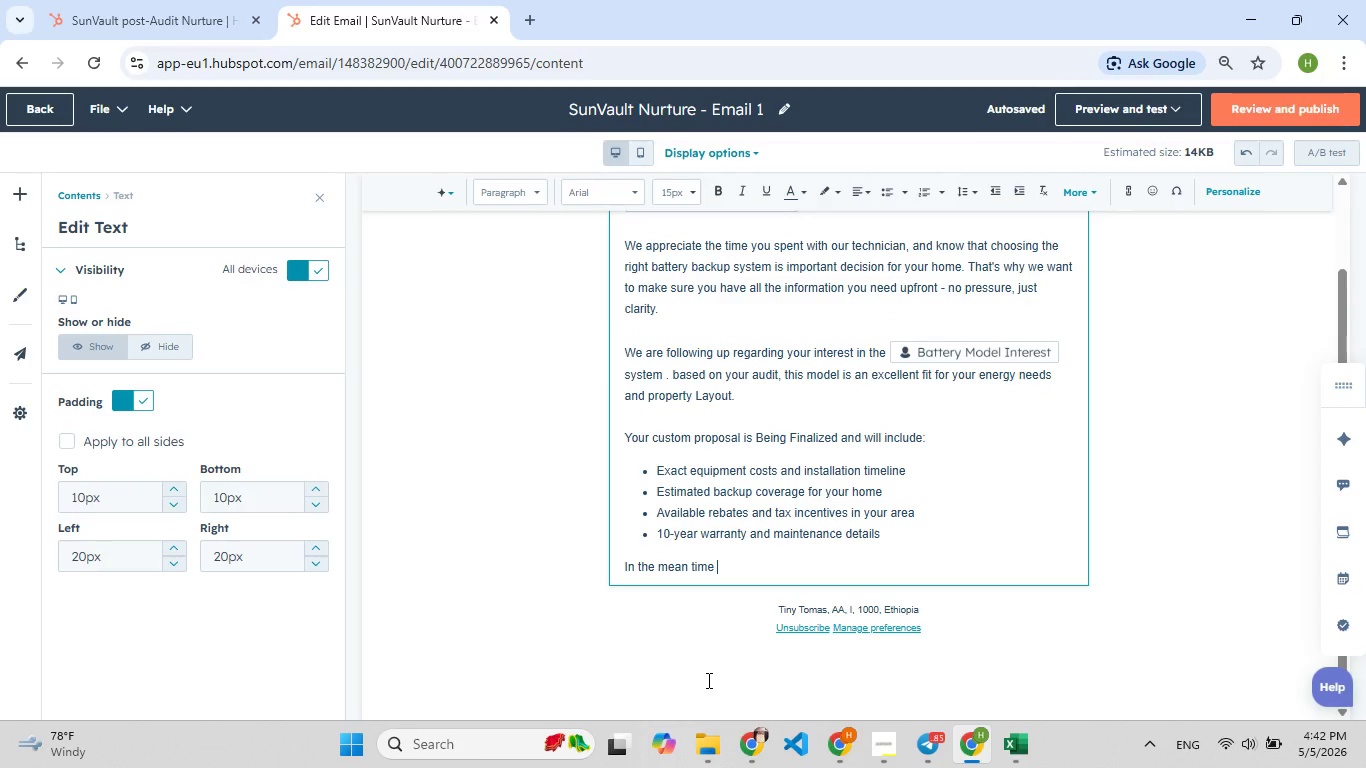 
type(, [F7]here is wh[F7]at you can expect from th[F7]e )
 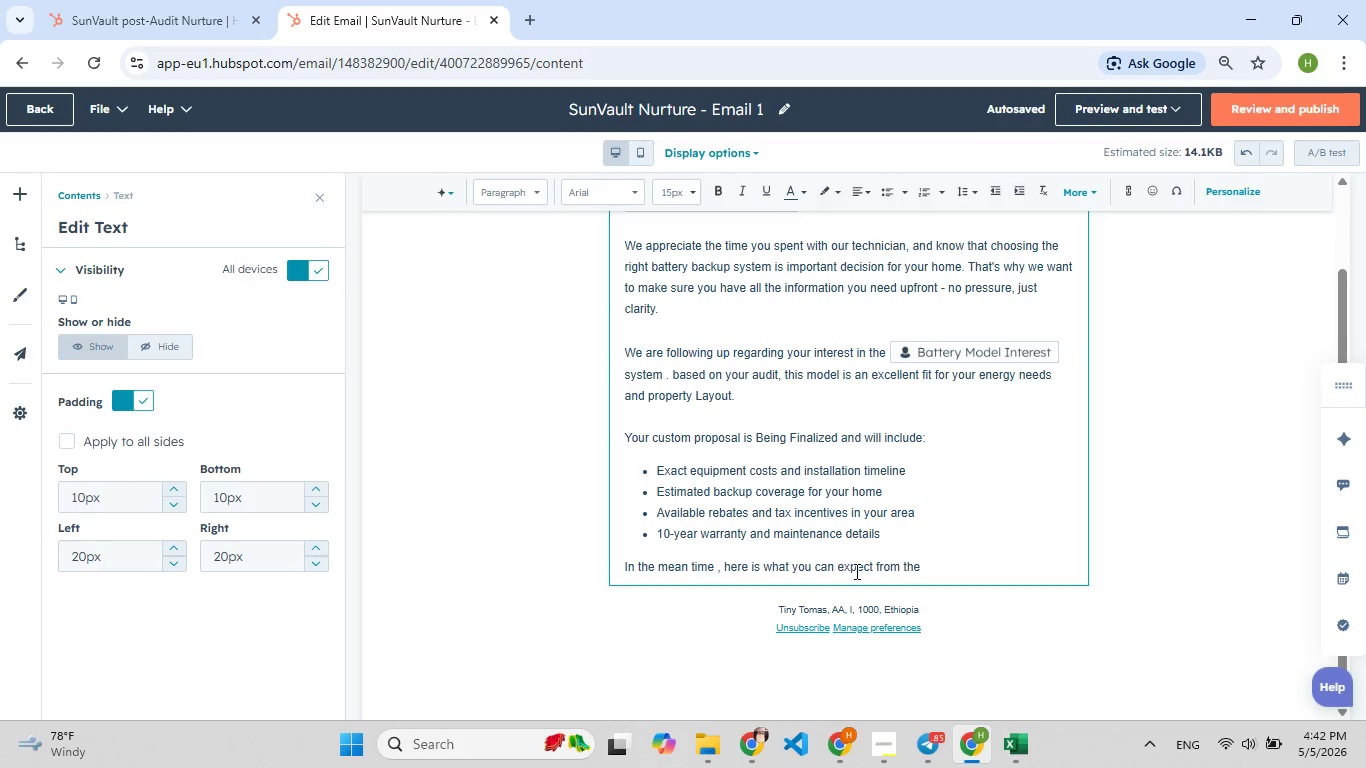 
wait(6.5)
 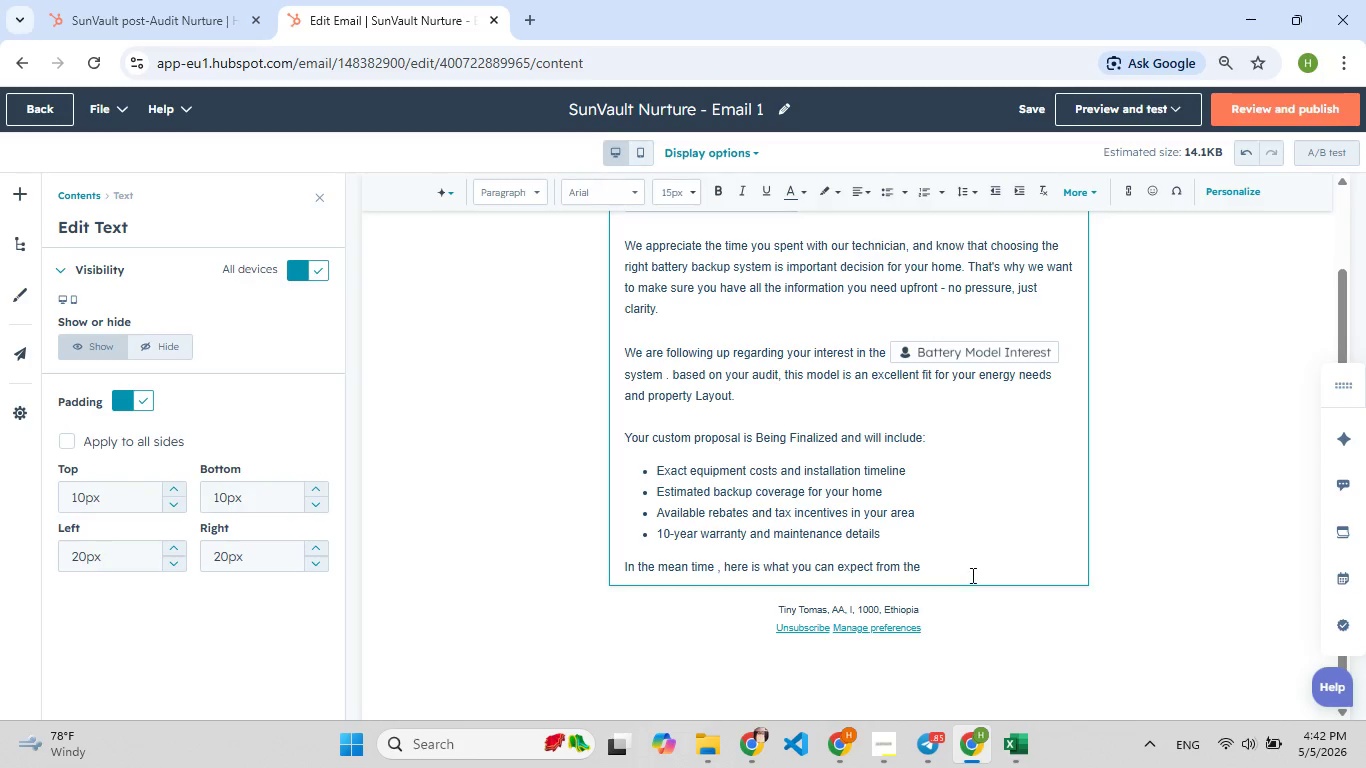 
left_click([1233, 197])
 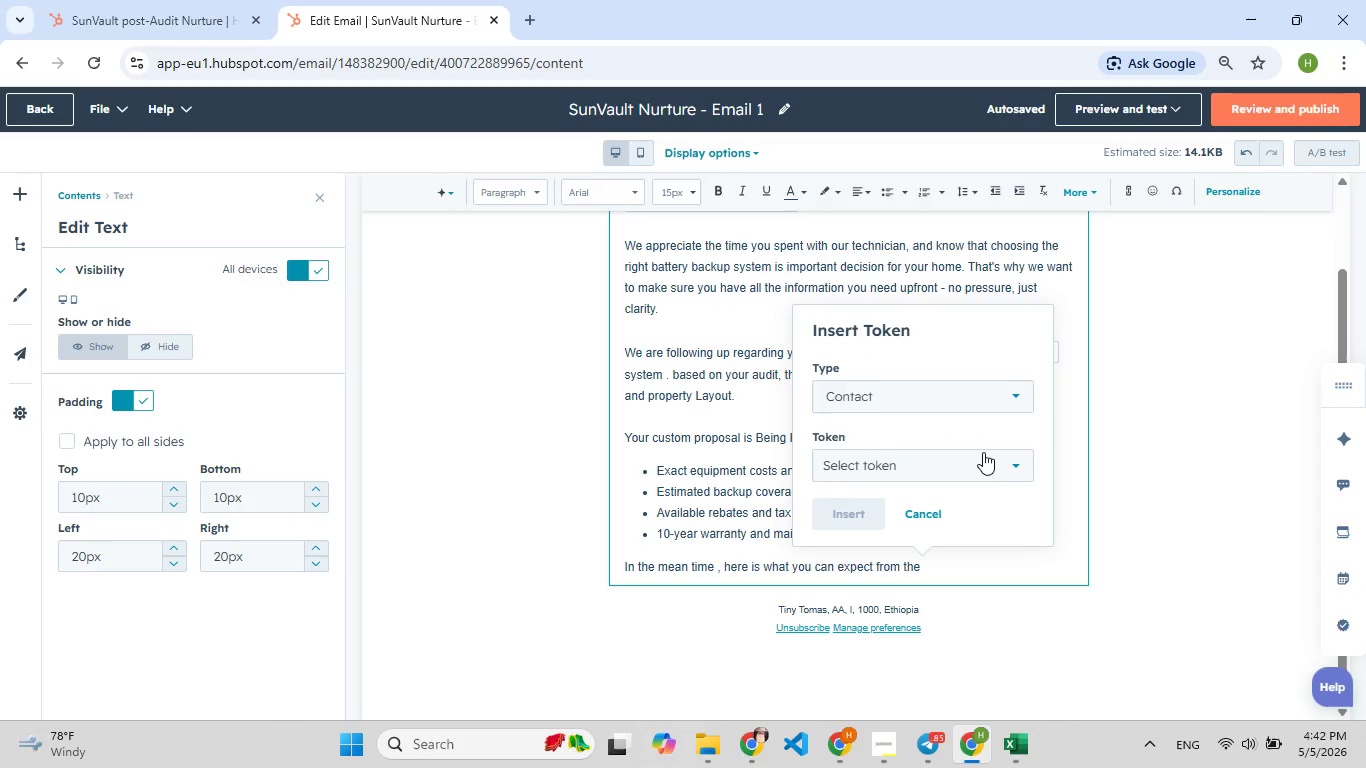 
left_click([982, 458])
 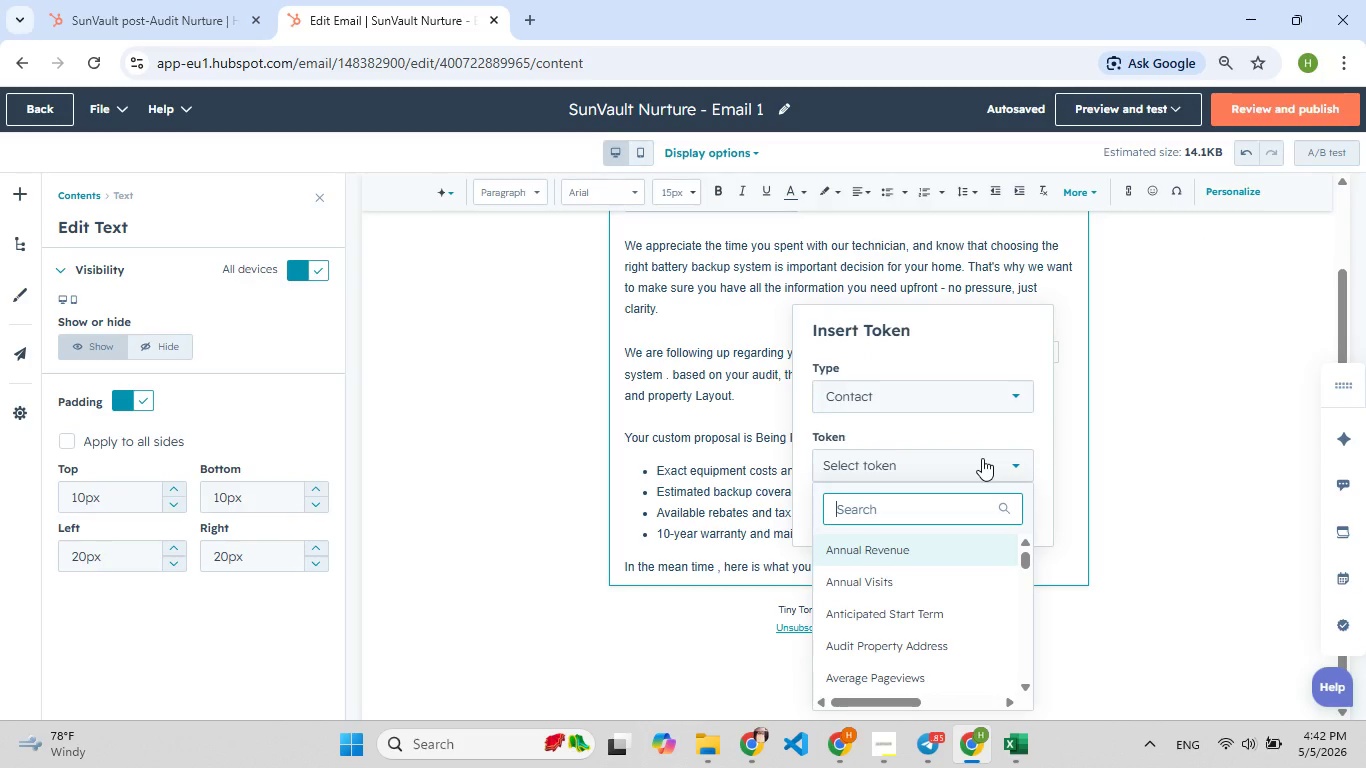 
type(batt)
 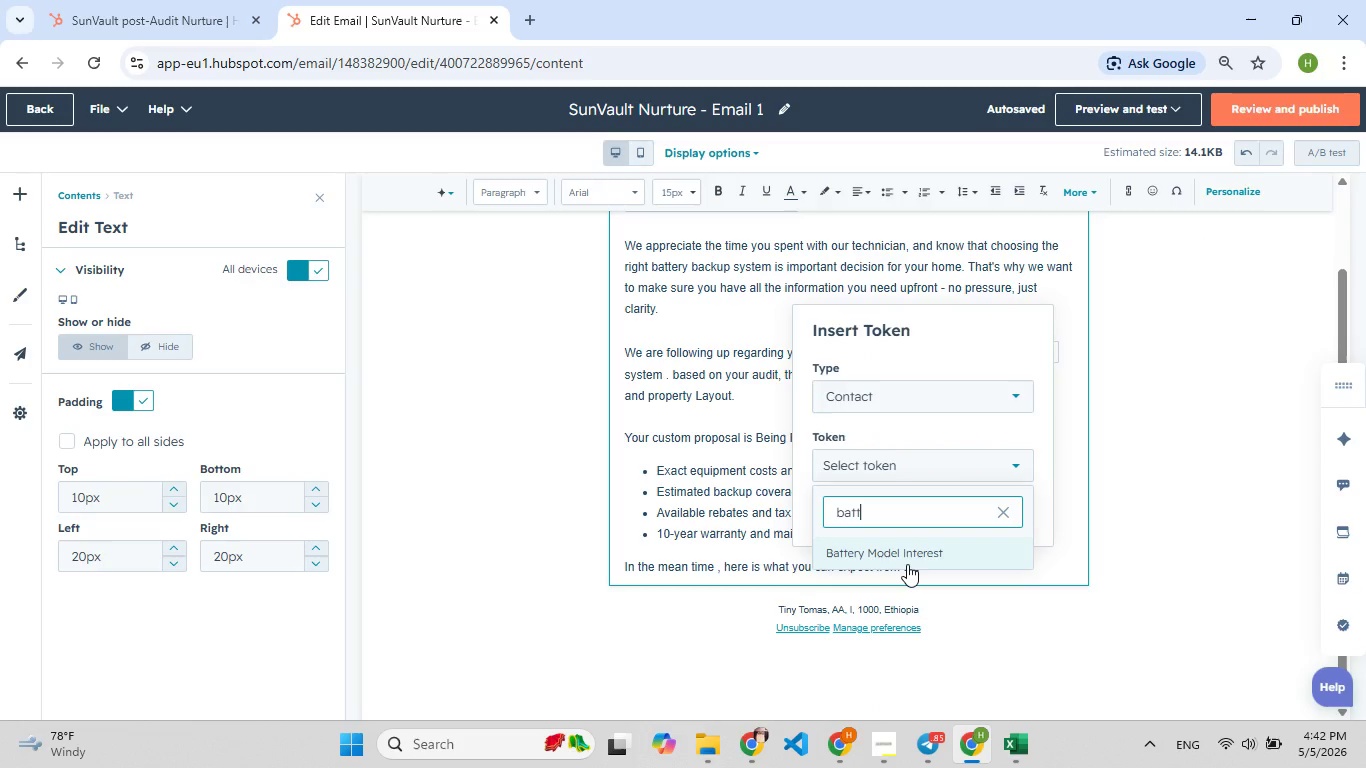 
key(Enter)
 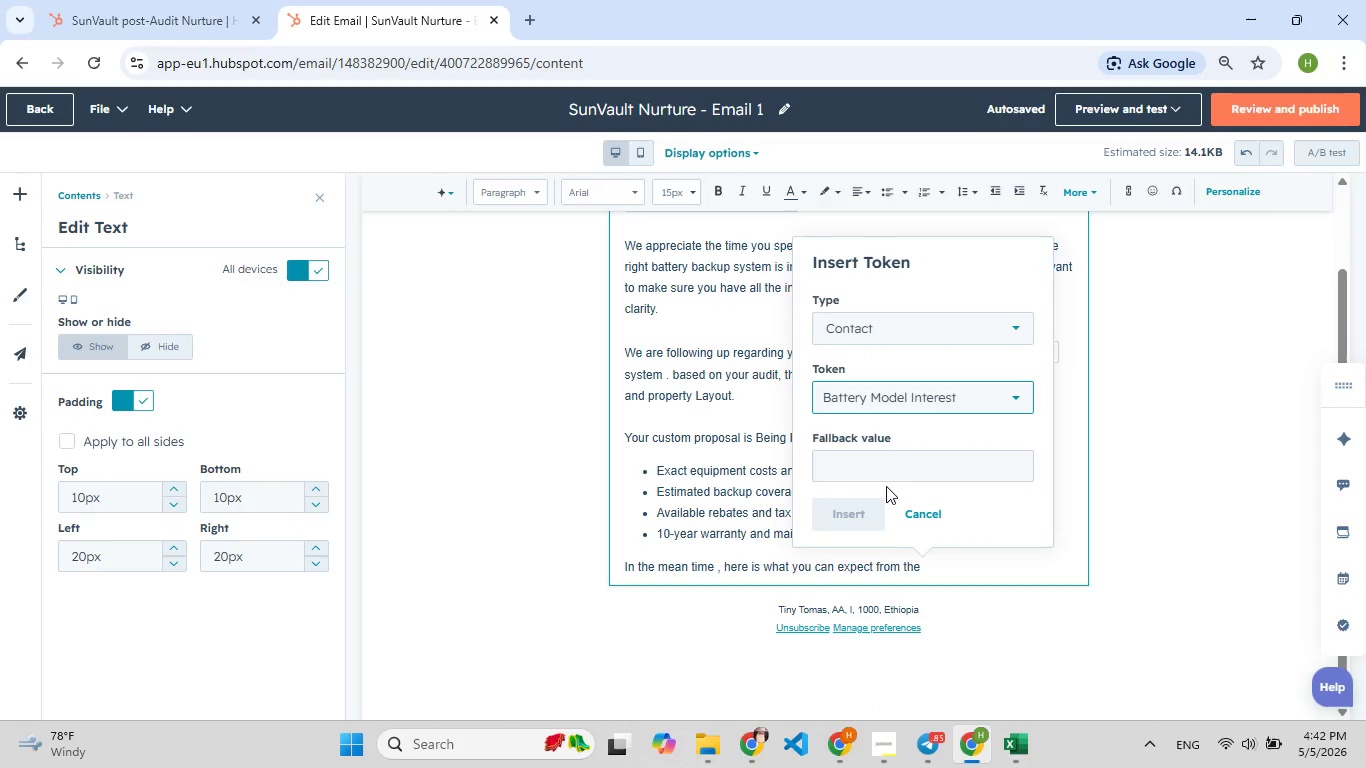 
left_click([881, 442])
 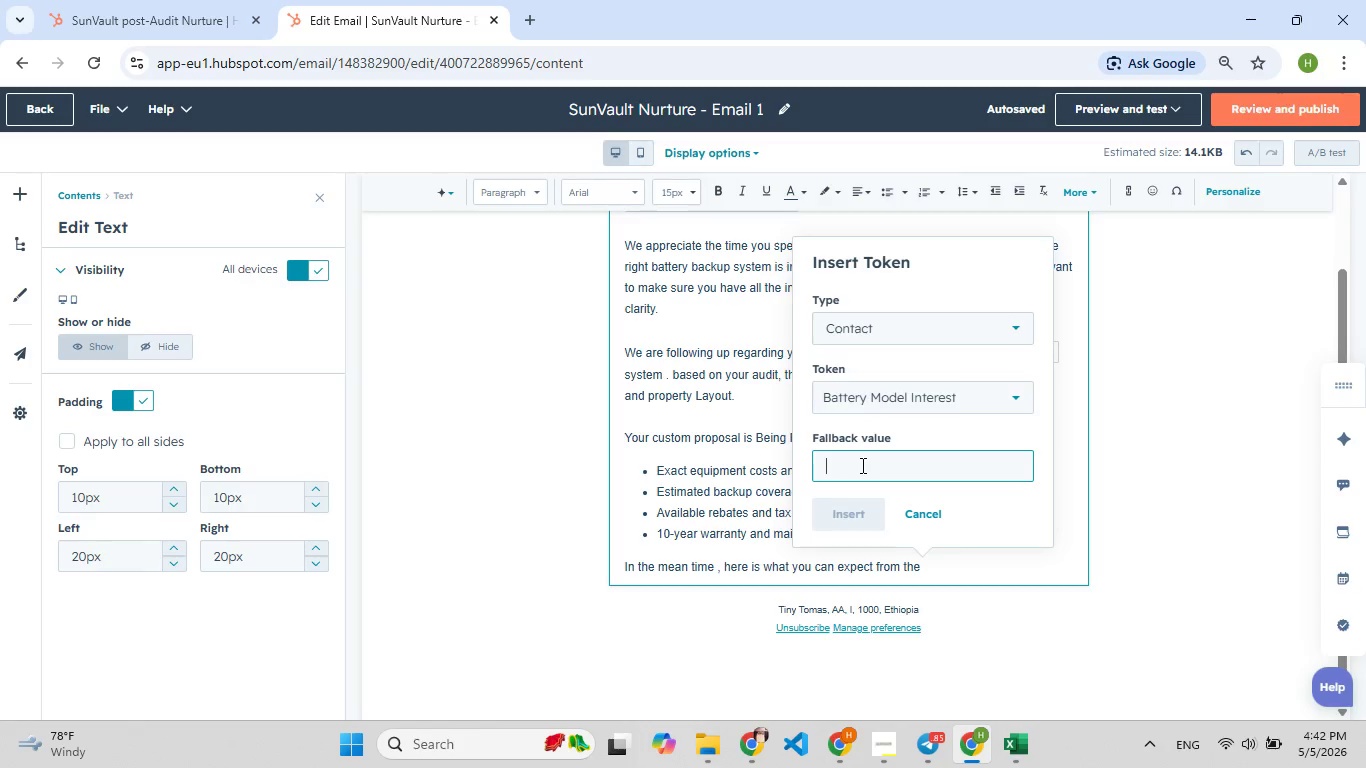 
left_click([861, 465])
 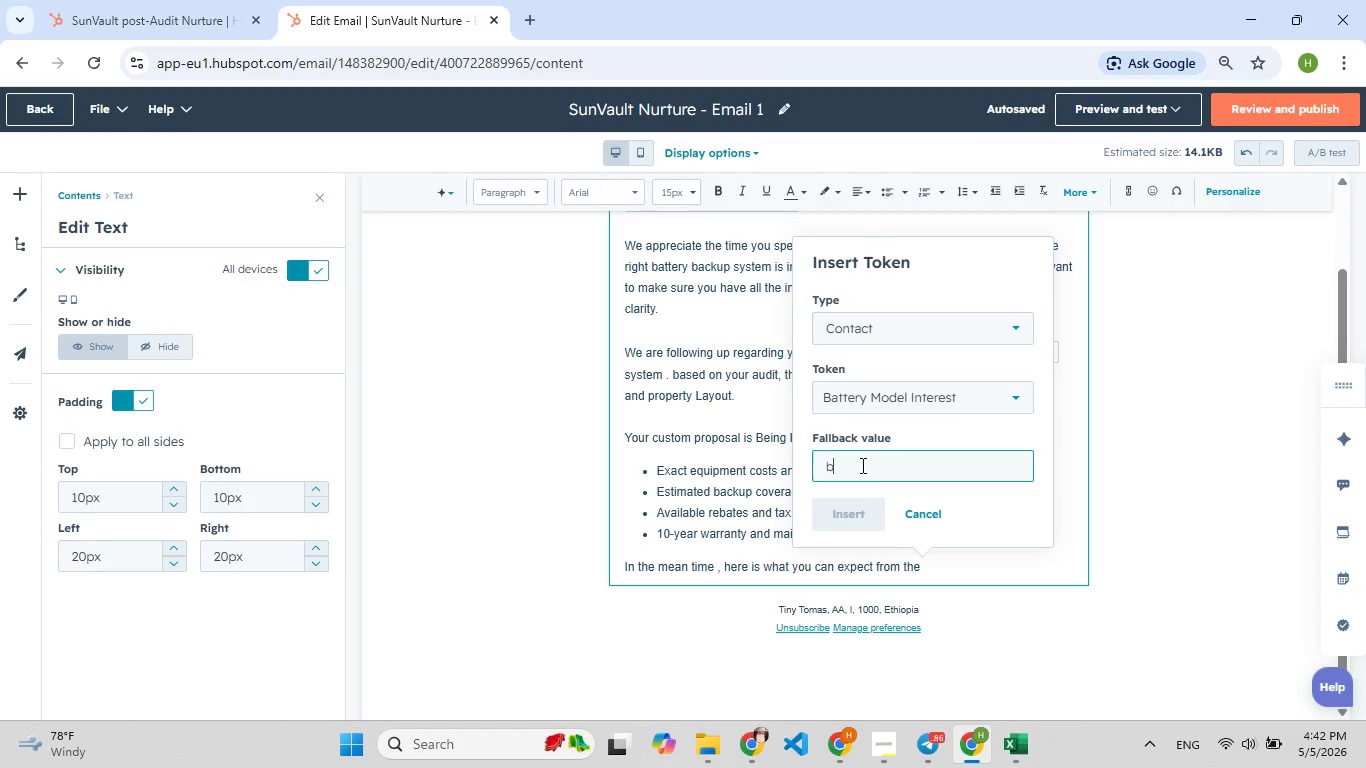 
key(B)
 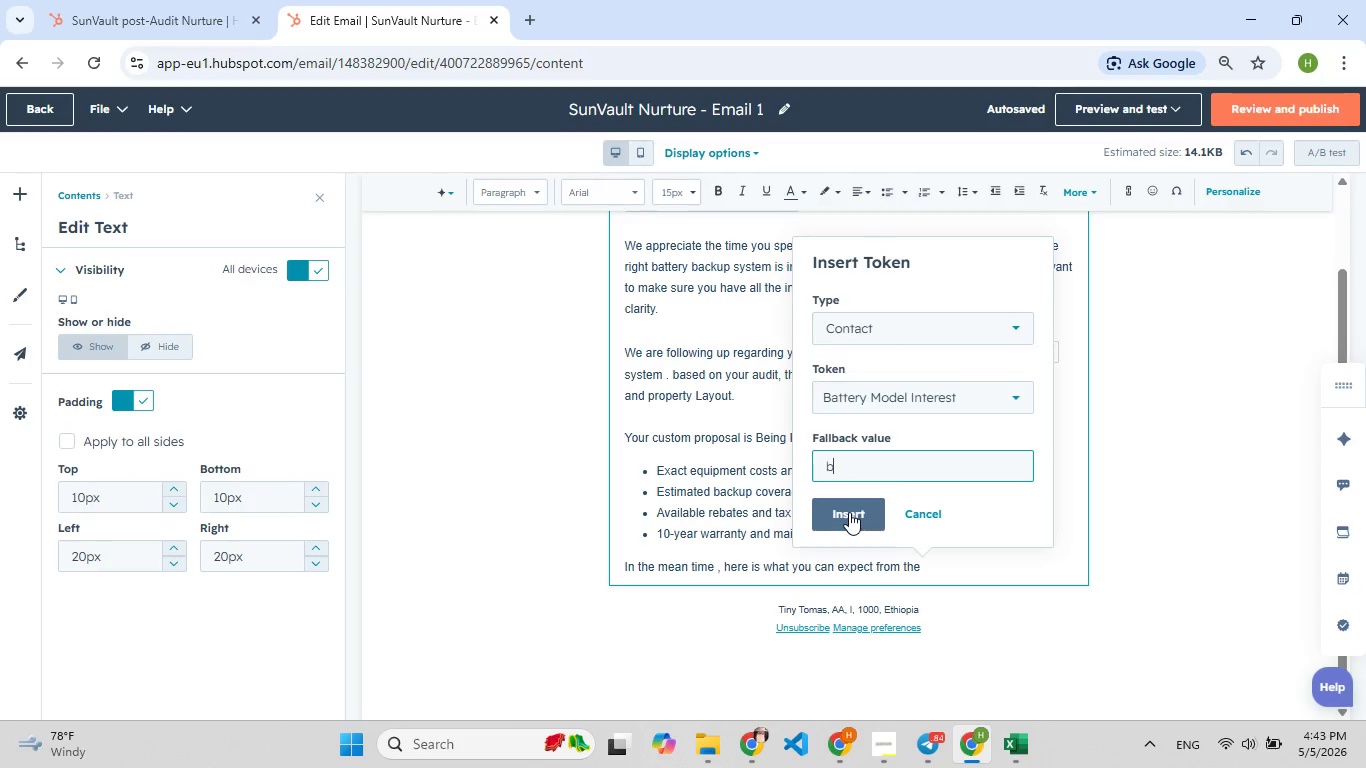 
wait(37.06)
 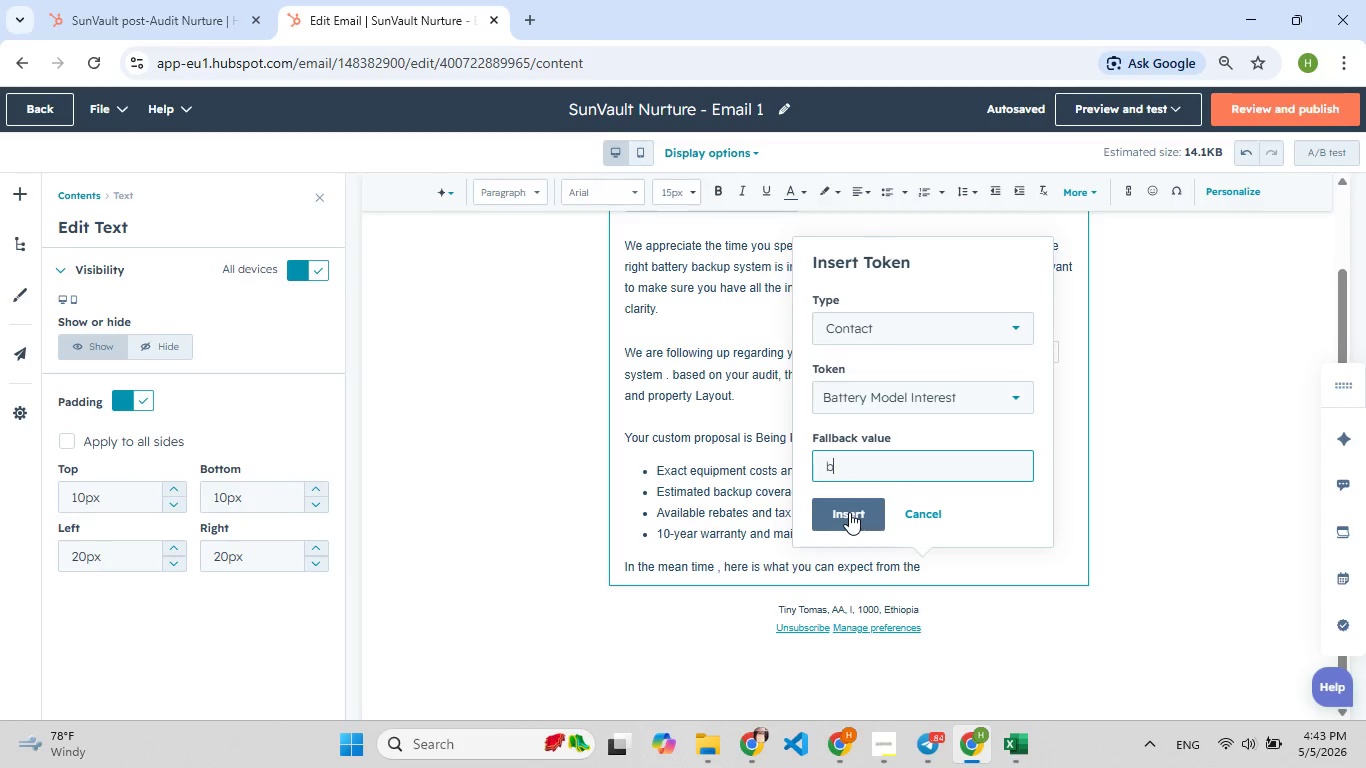 
left_click([849, 512])
 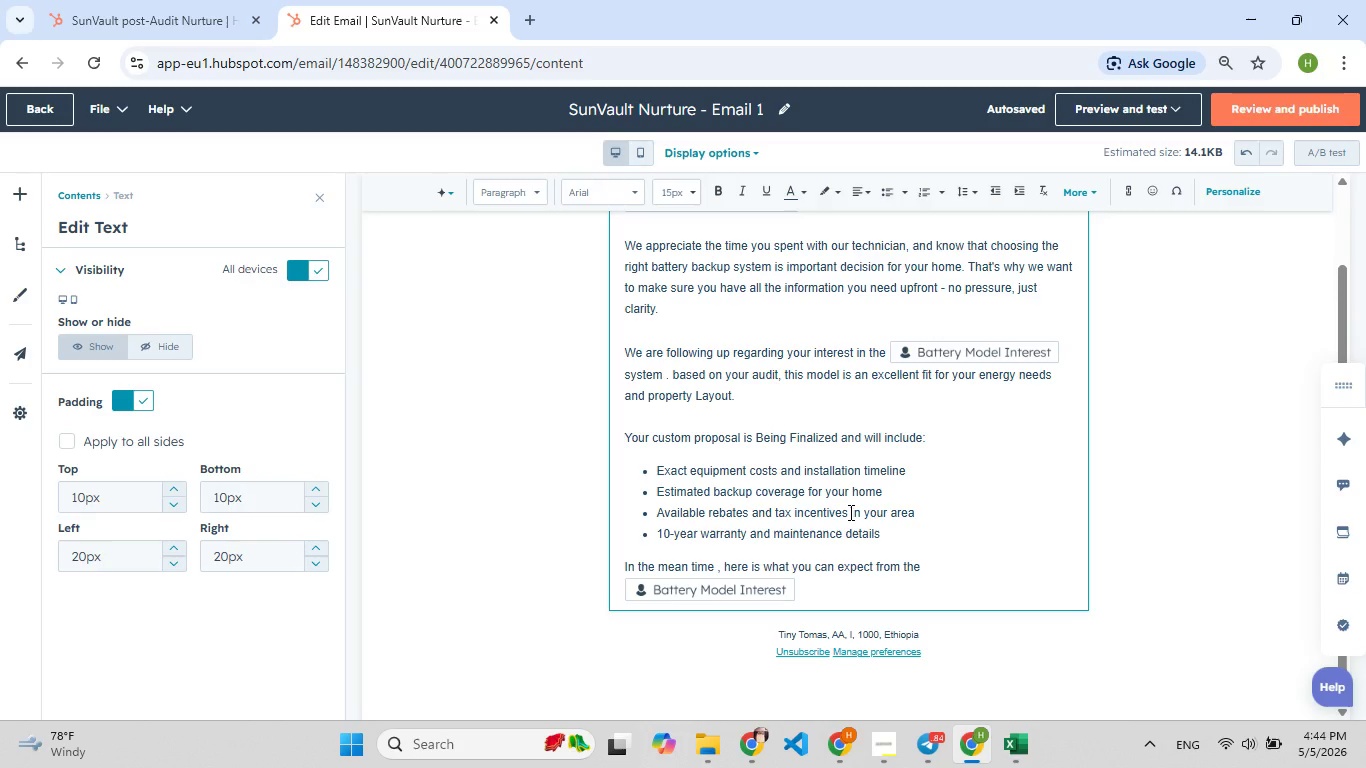 
wait(69.81)
 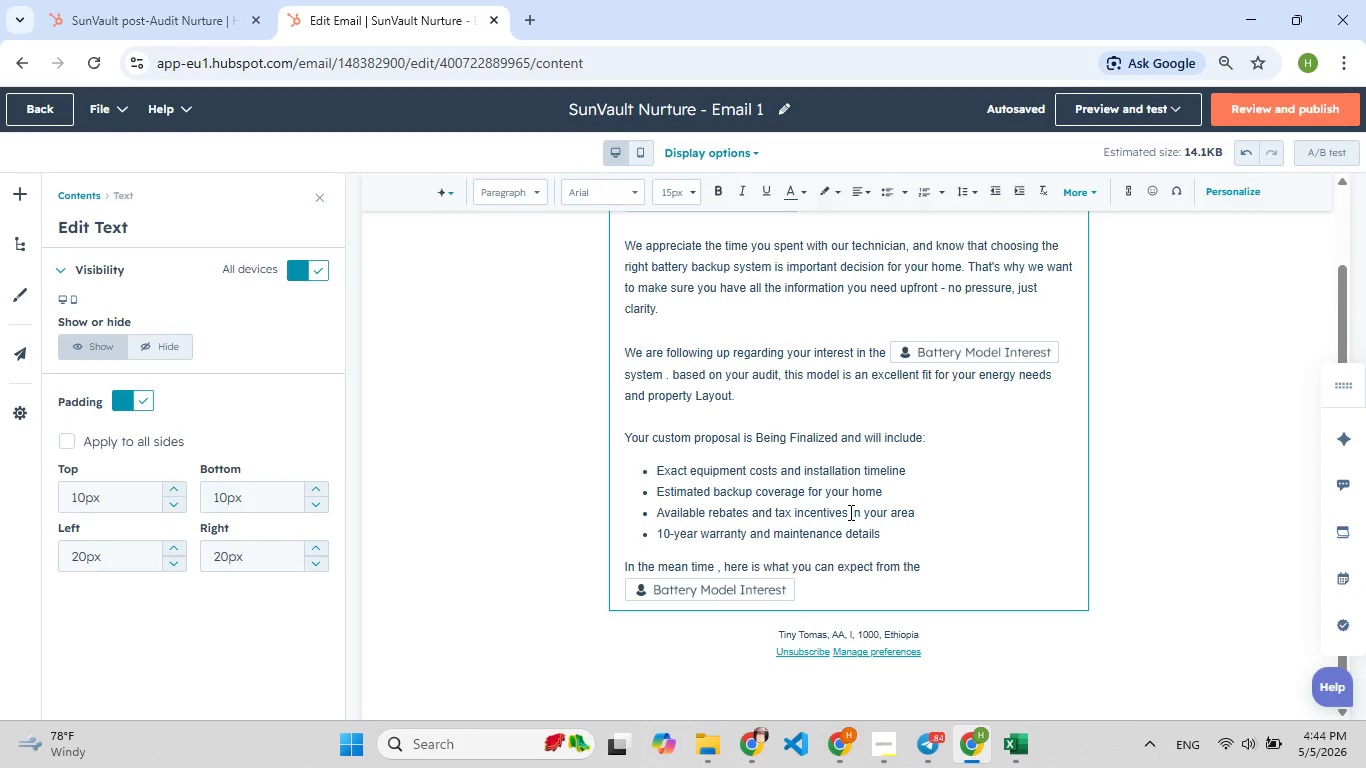 
key(Shift+Semicolon)
 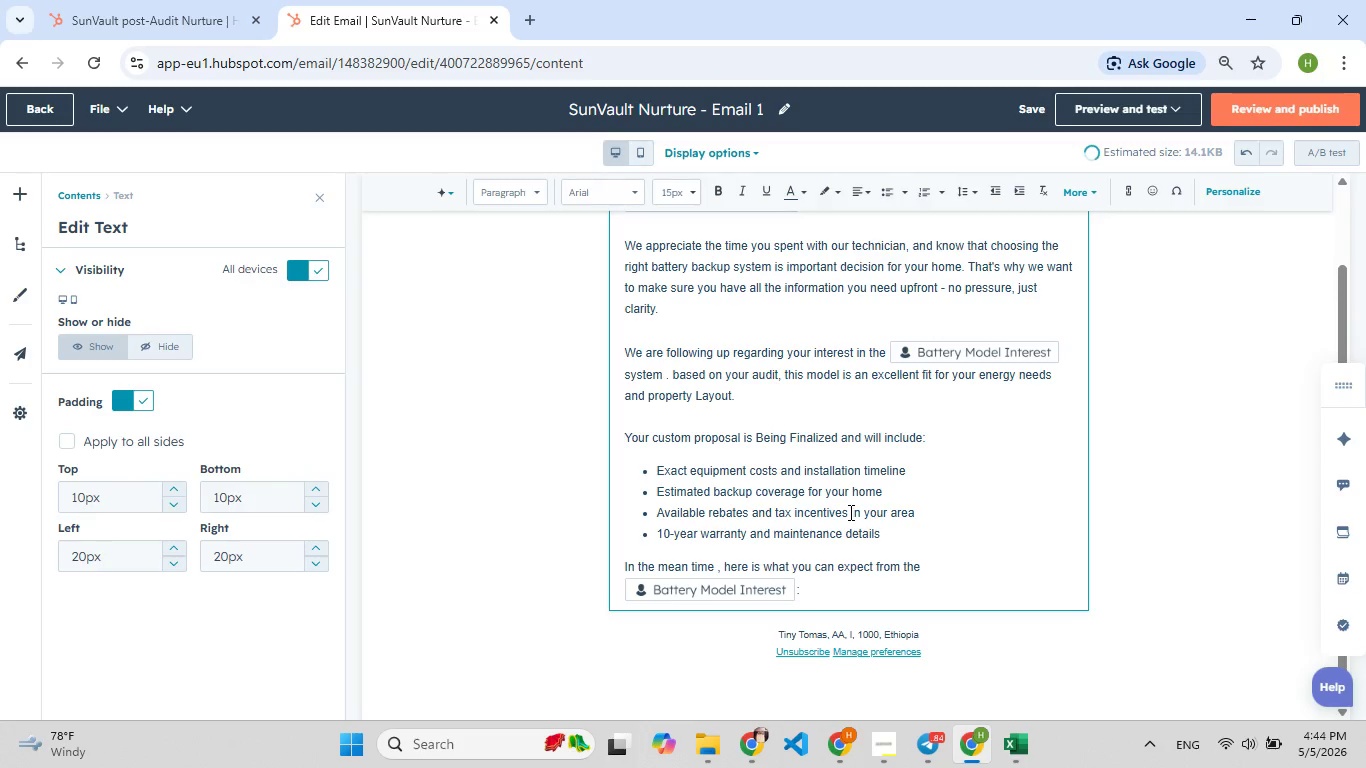 
key(Enter)
 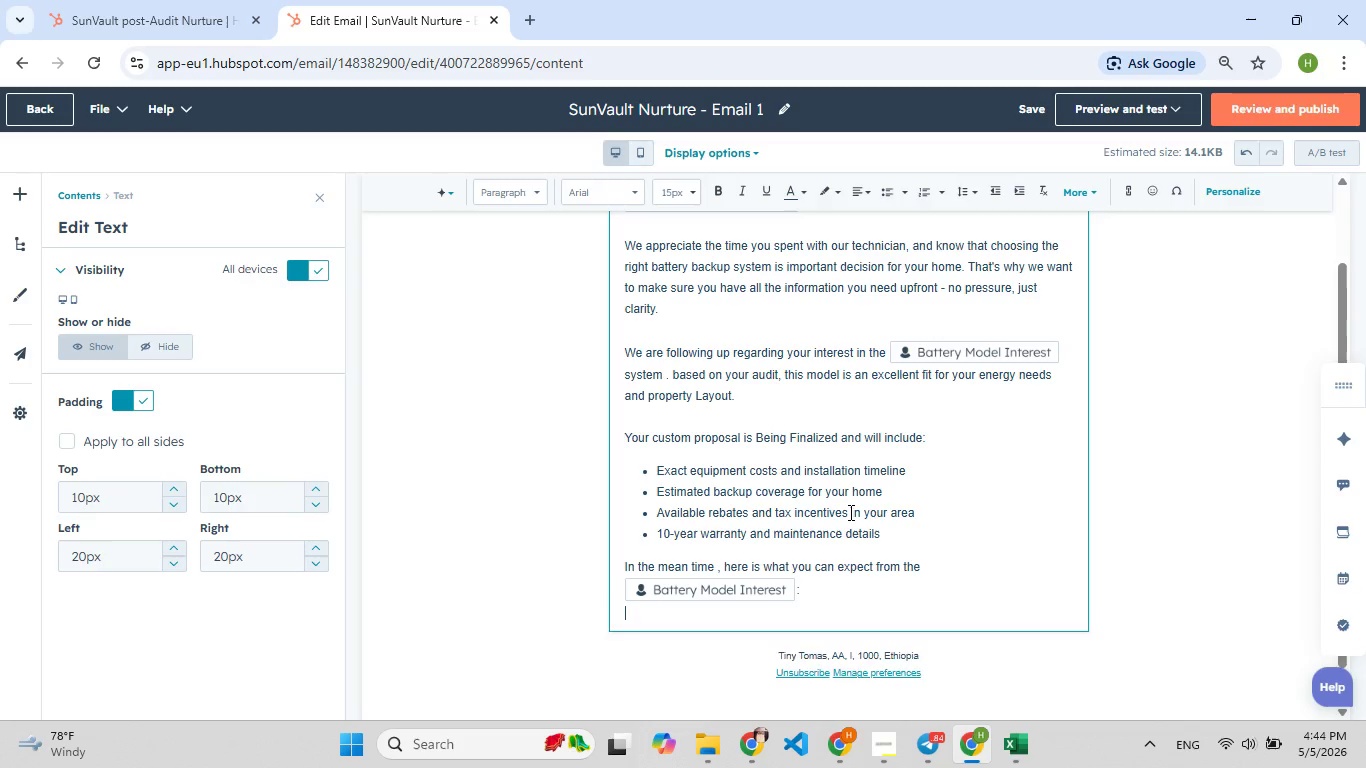 
key(Enter)
 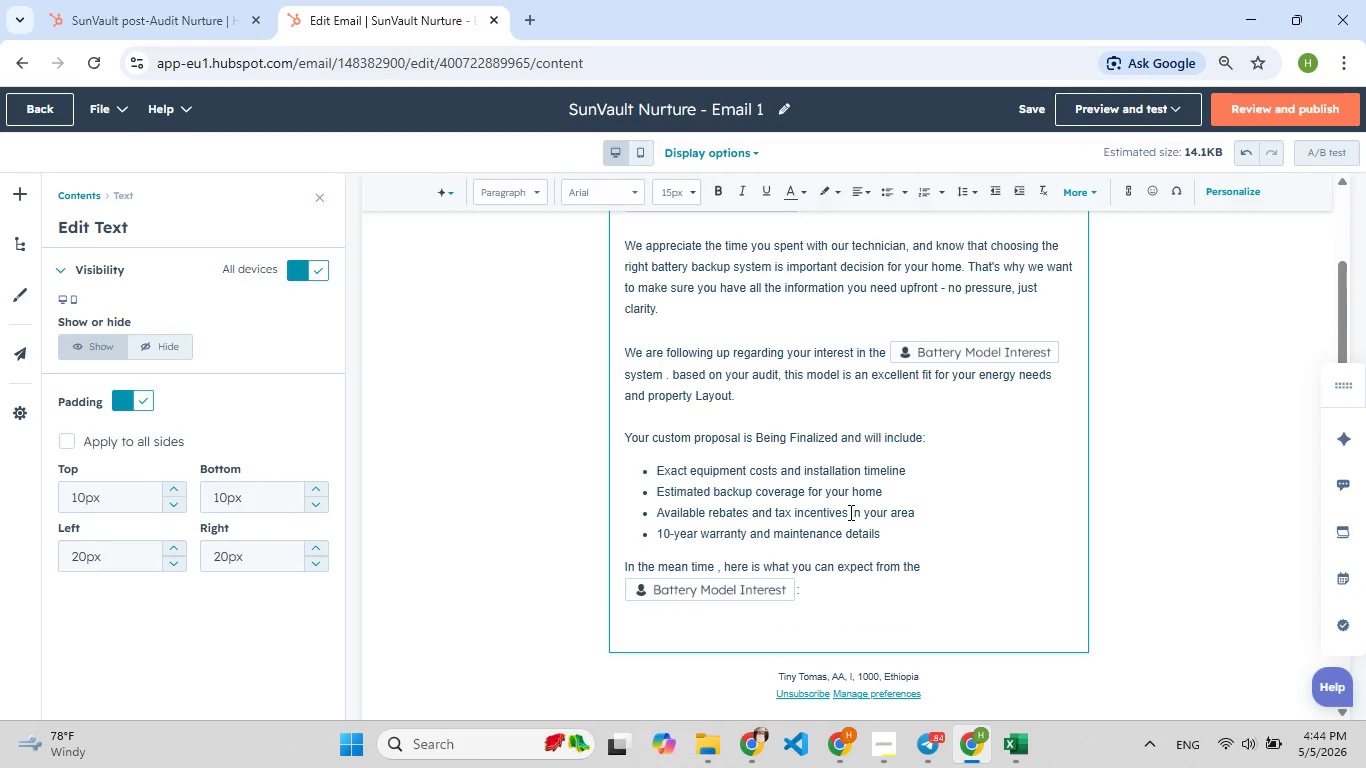 
type(Seamless ao)
key(Backspace)
type([F9]utomatio)
key(Backspace)
type([F9][F9])
key(Backspace)
type([F9])
key(Backspace)
type(tic backup w[F7]hen )
 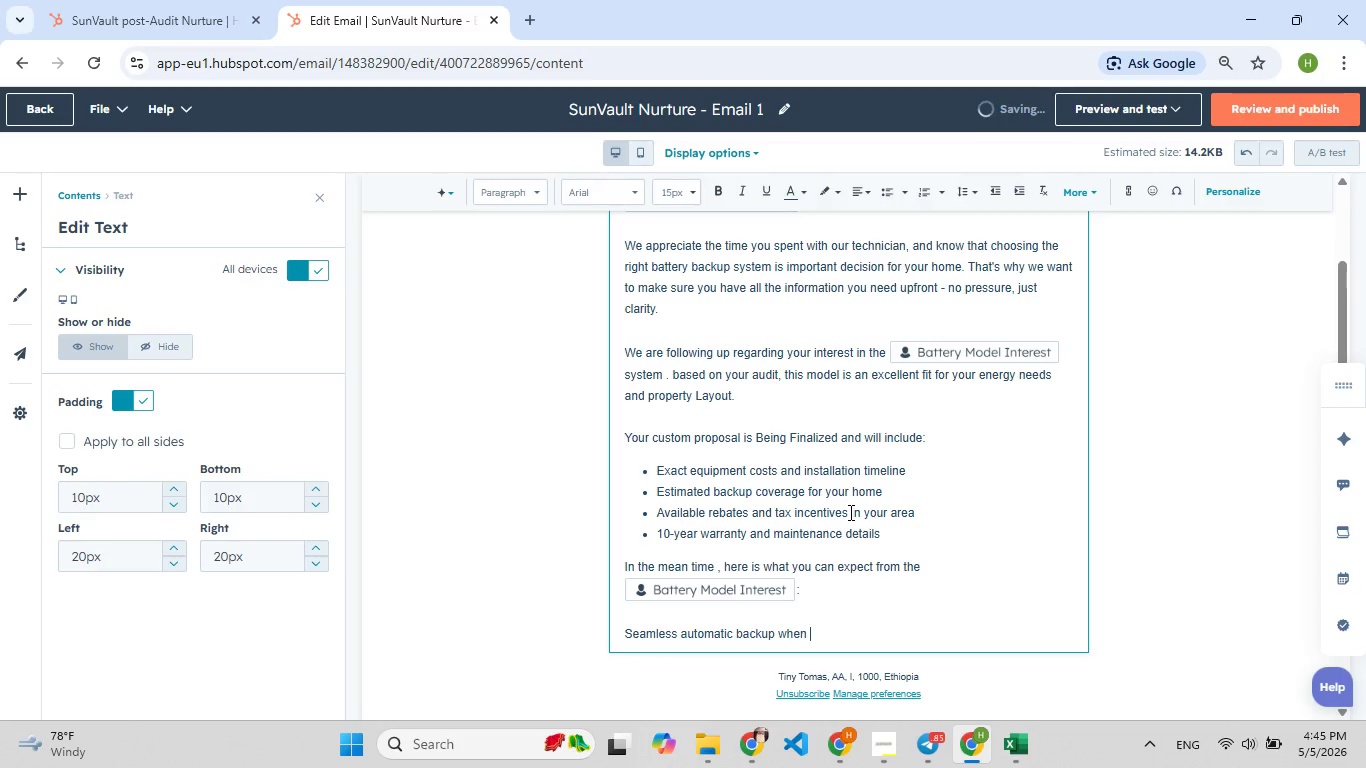 
type( th[F7]e g[F8]r)
 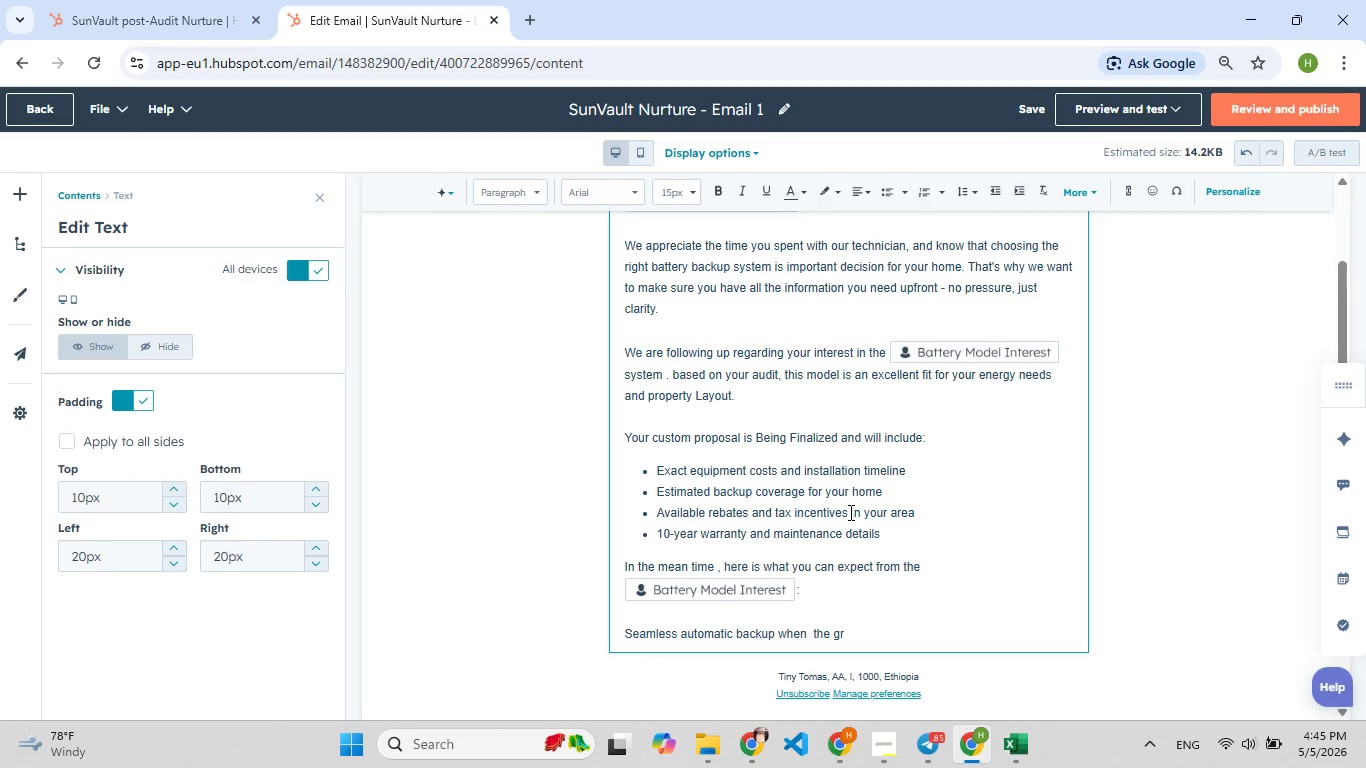 
type(id [F8]g)
 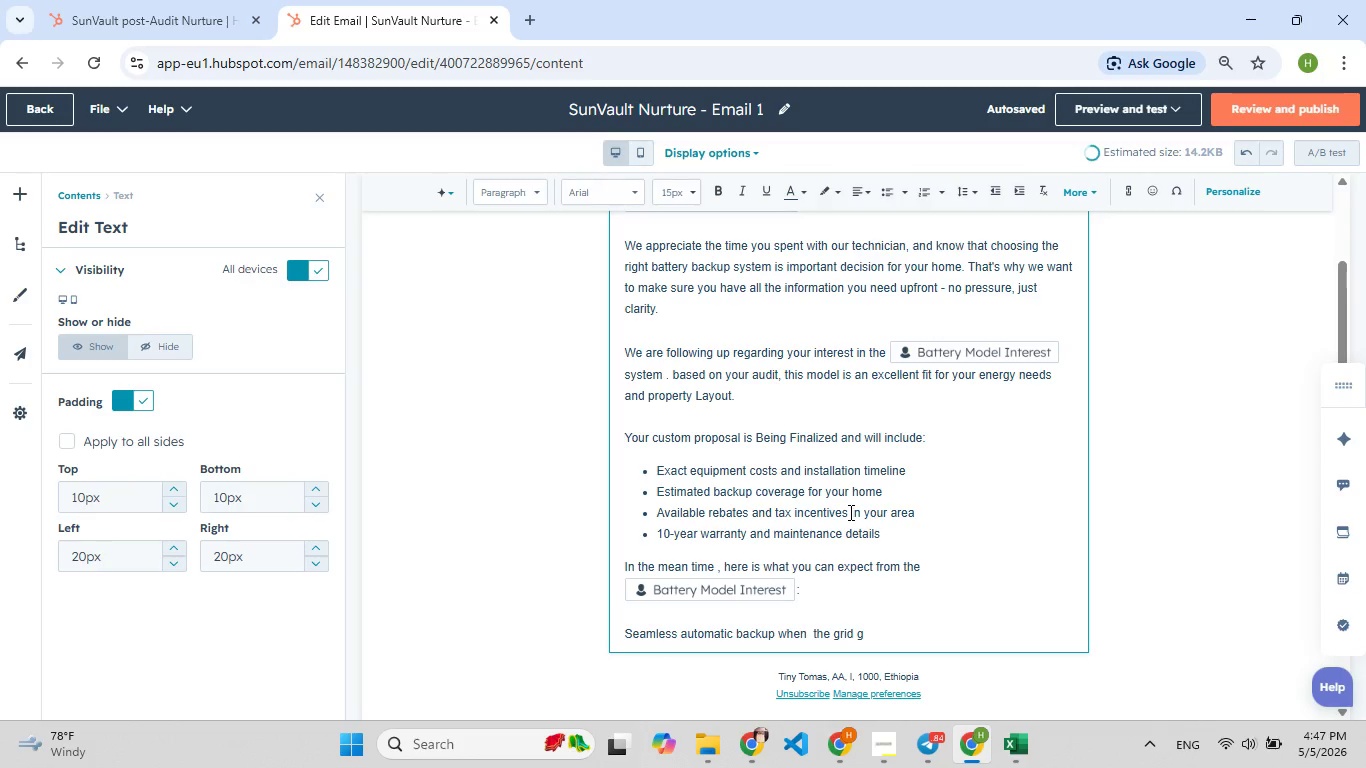 
wait(123.33)
 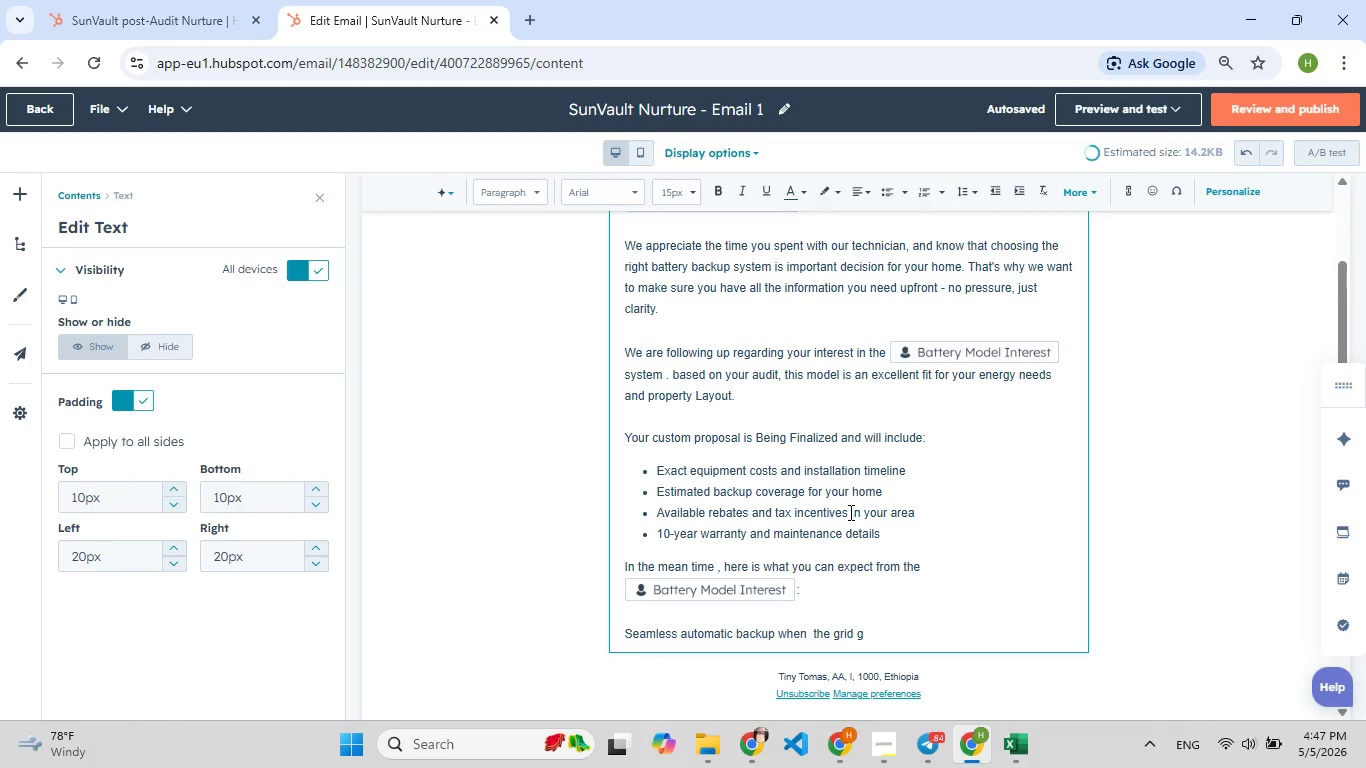 
type(oes down)
 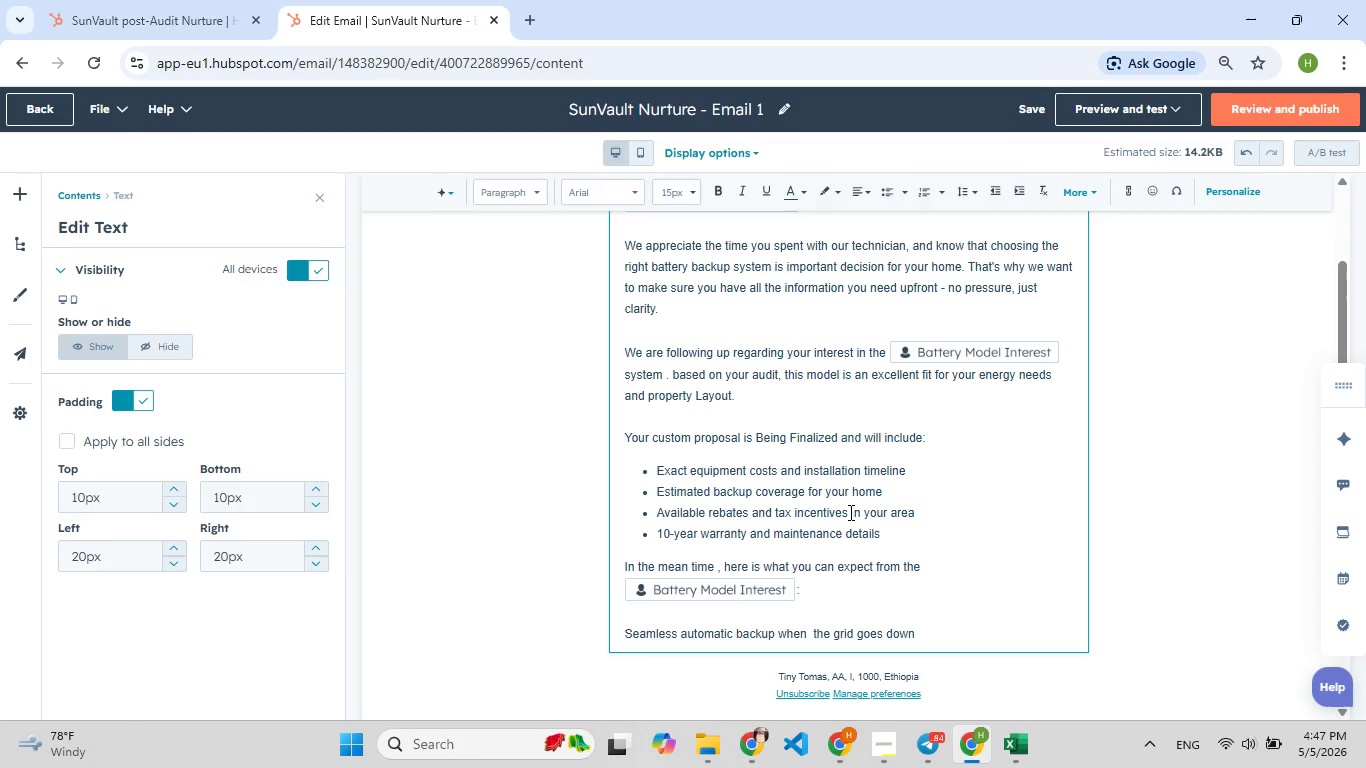 
key(Enter)
 